 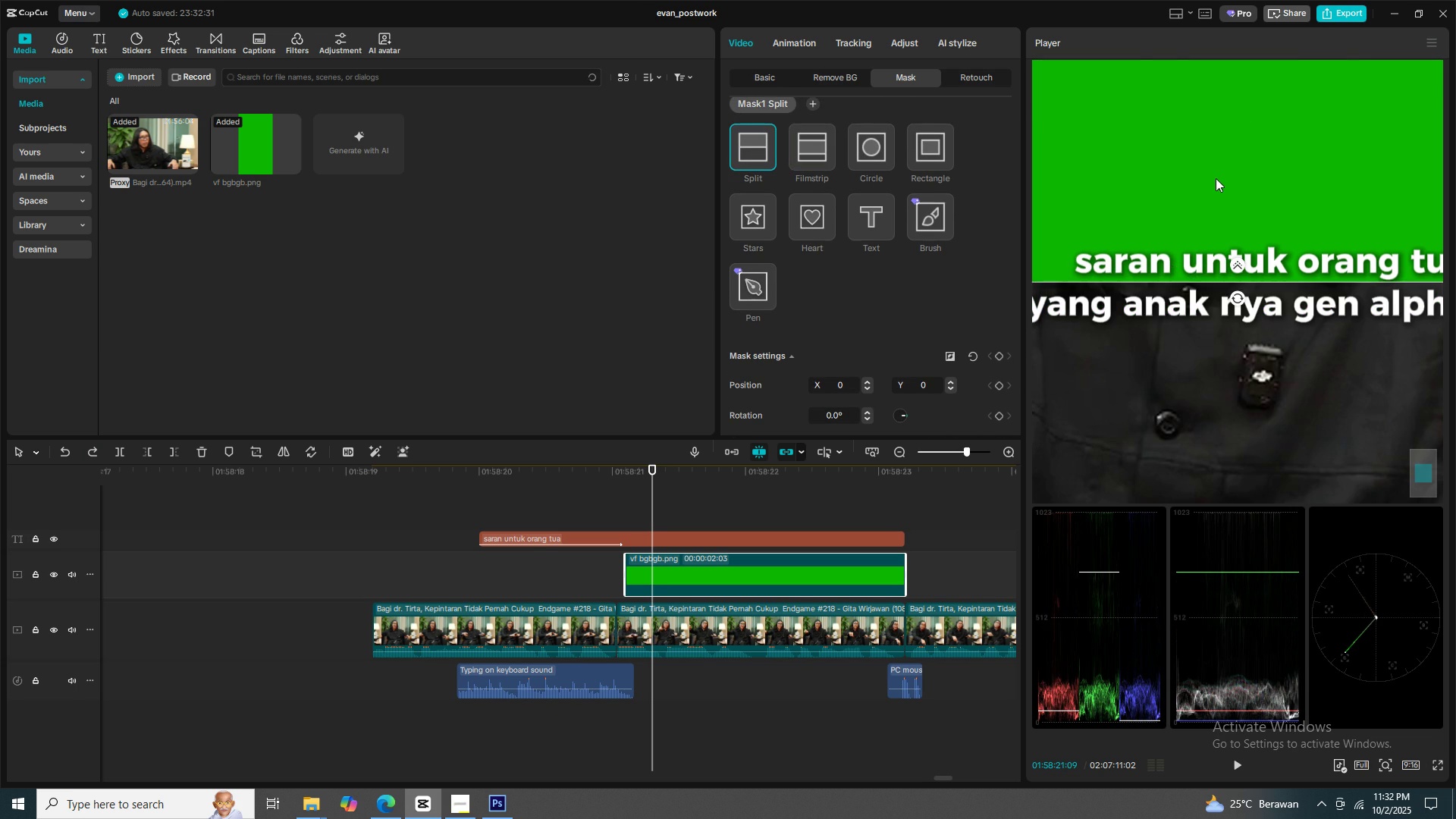 
key(Control+Z)
 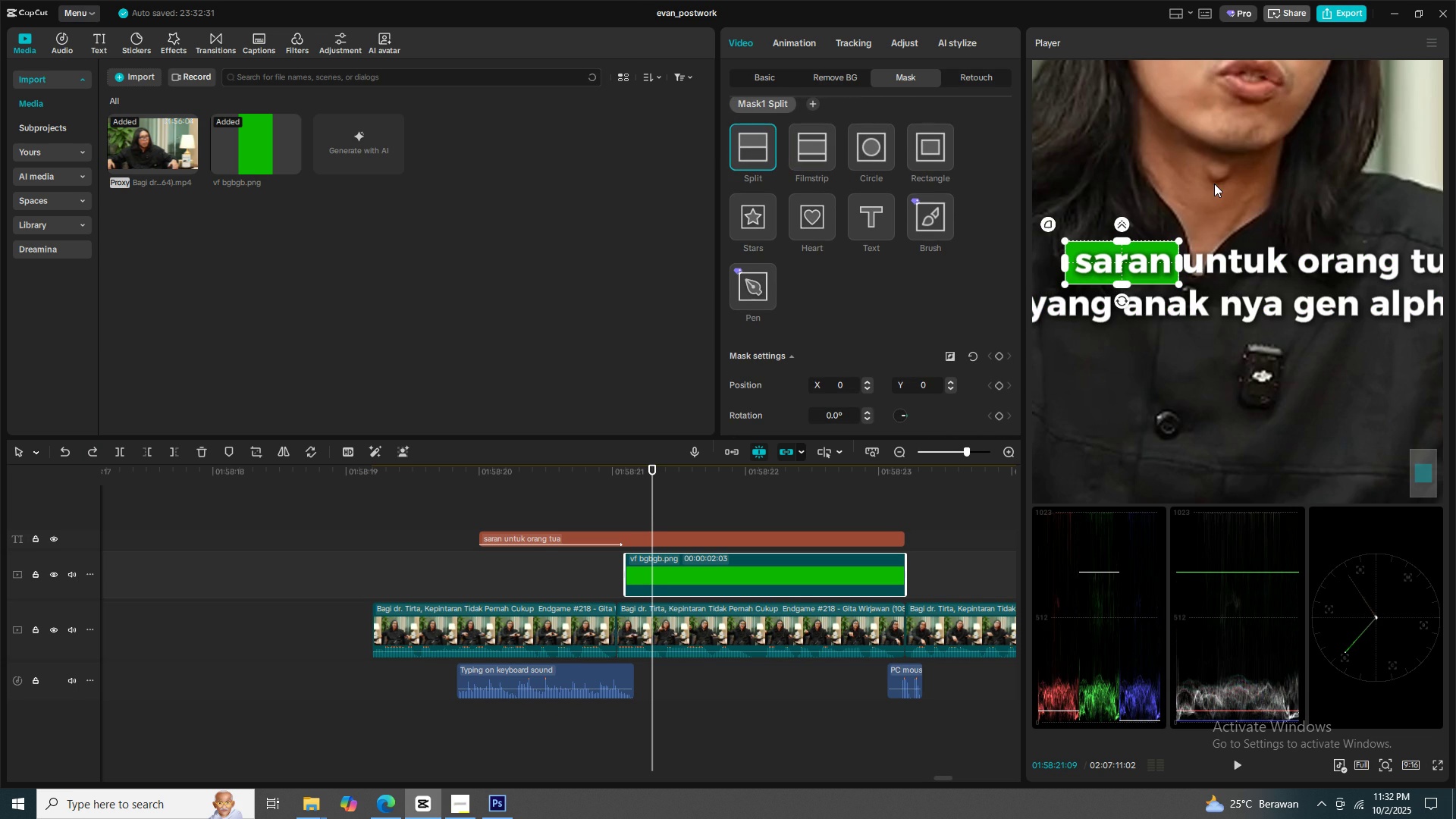 
key(Control+Z)
 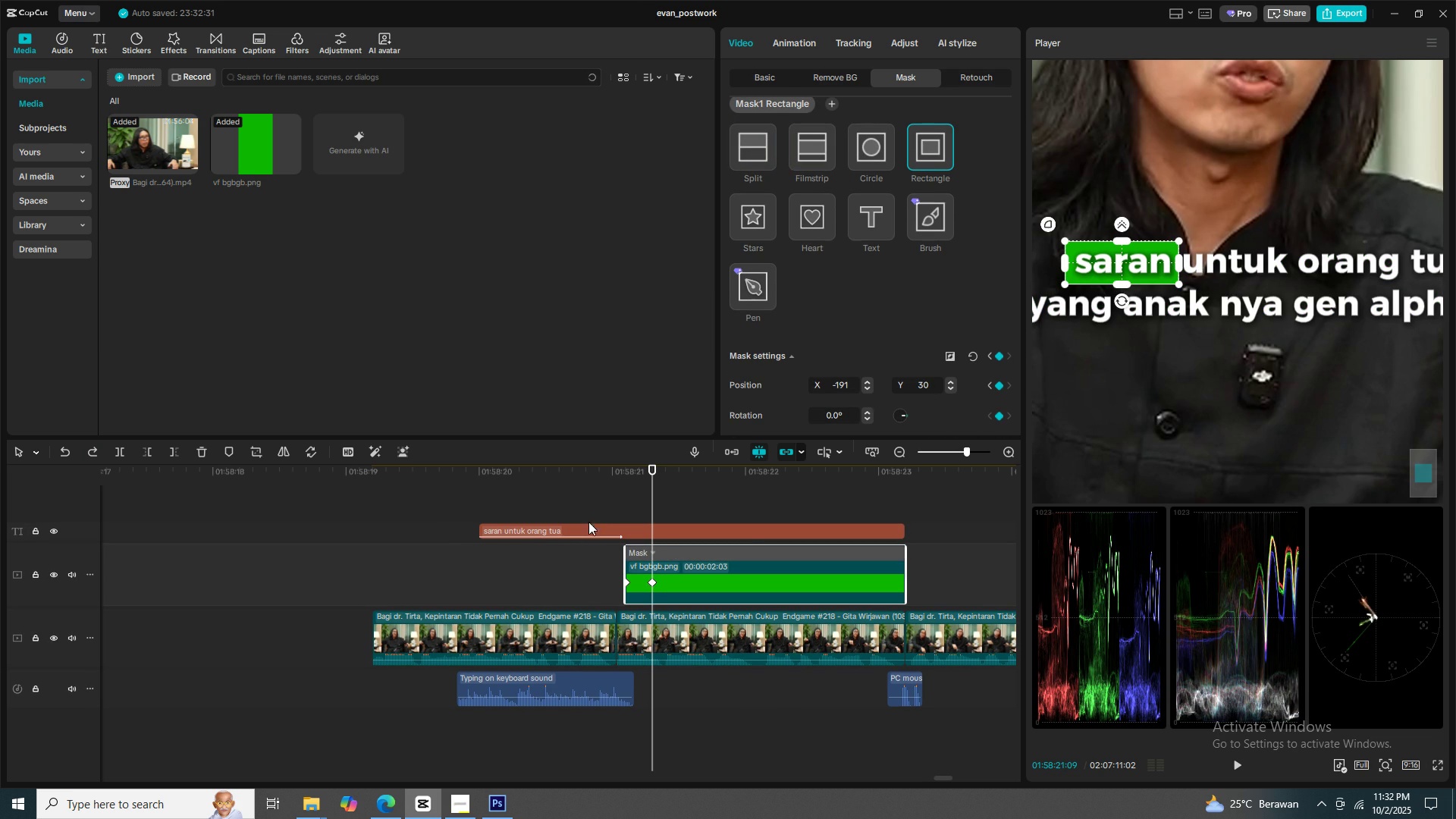 
left_click([604, 492])
 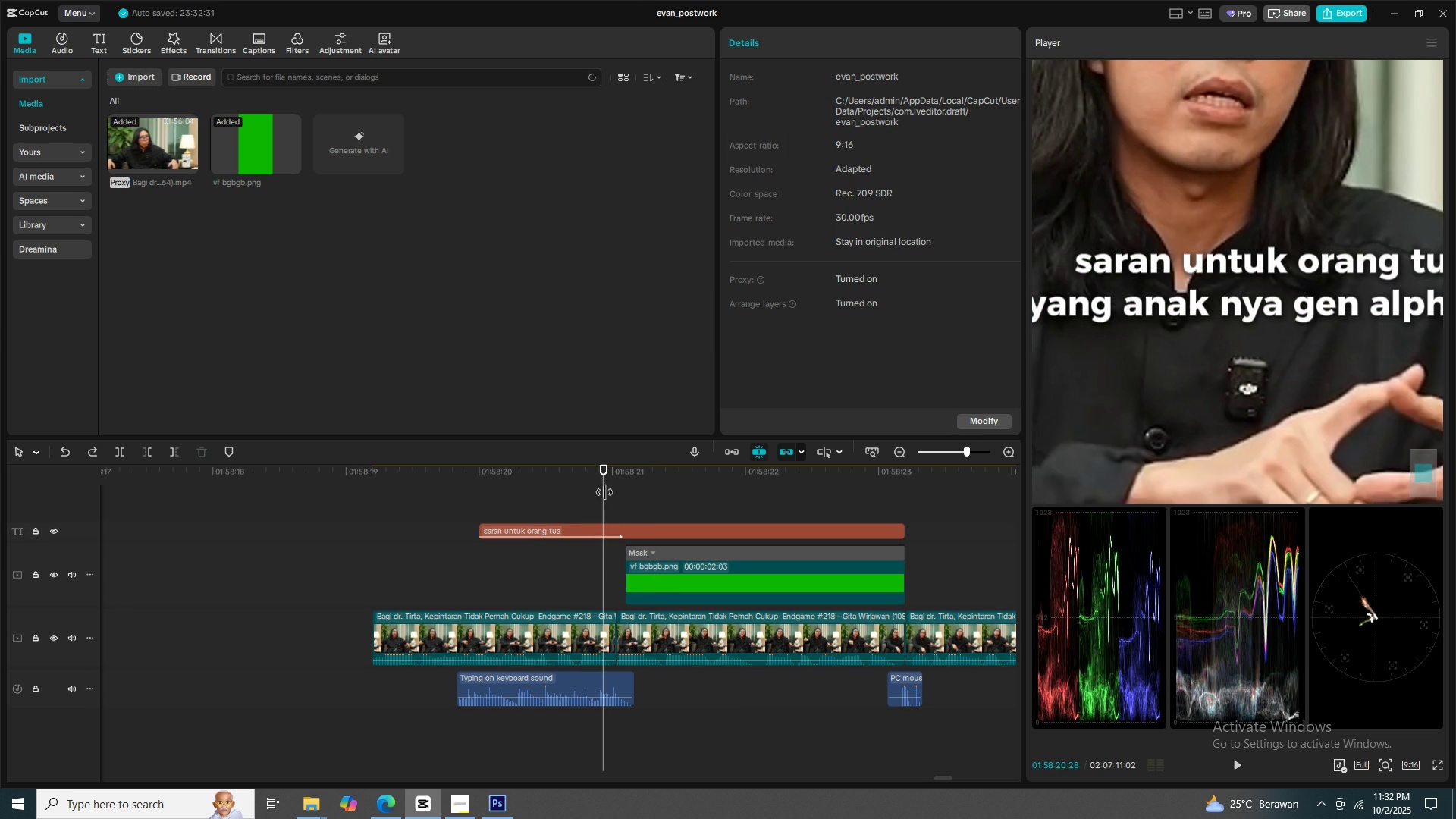 
key(Space)
 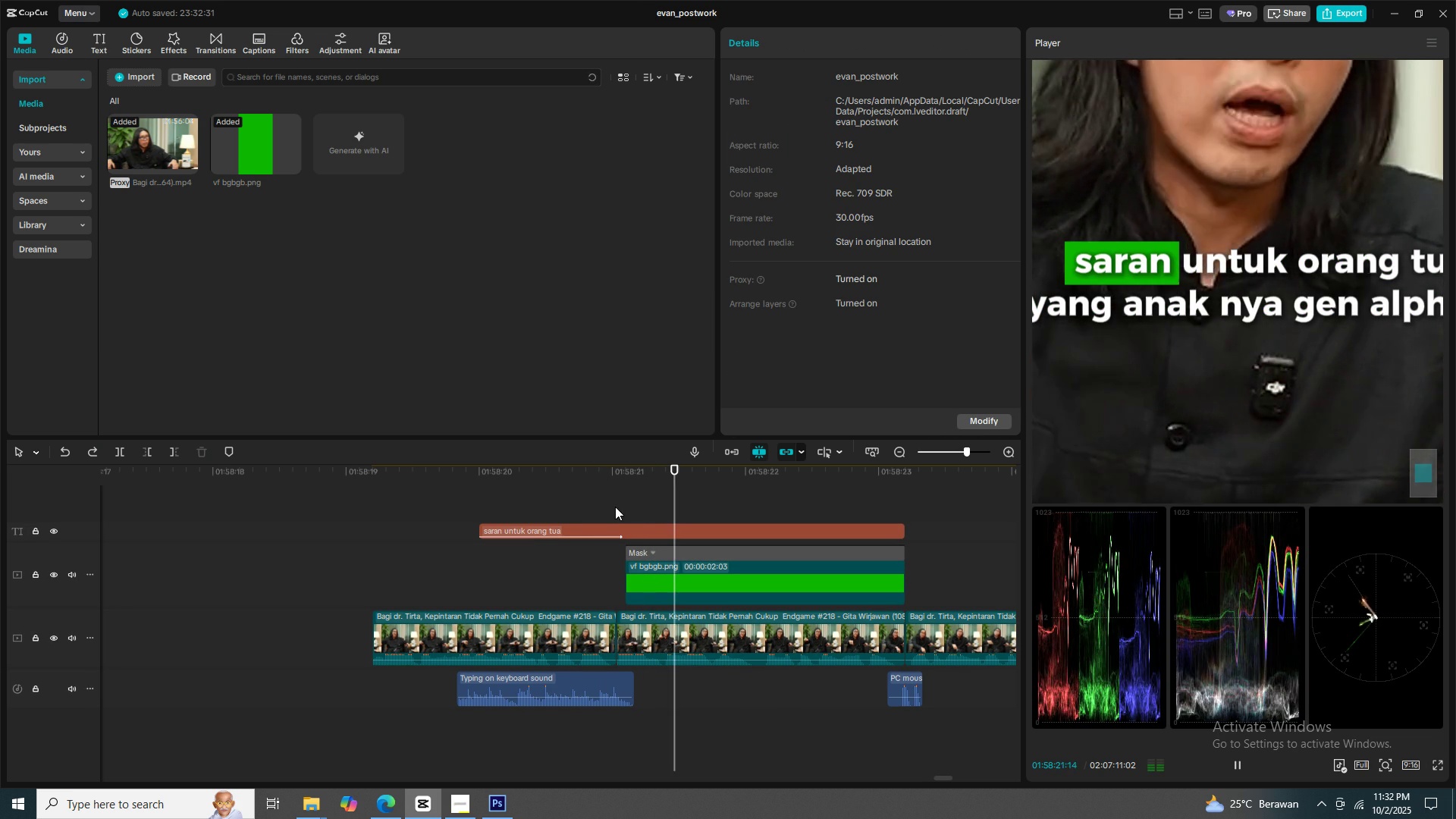 
key(Space)
 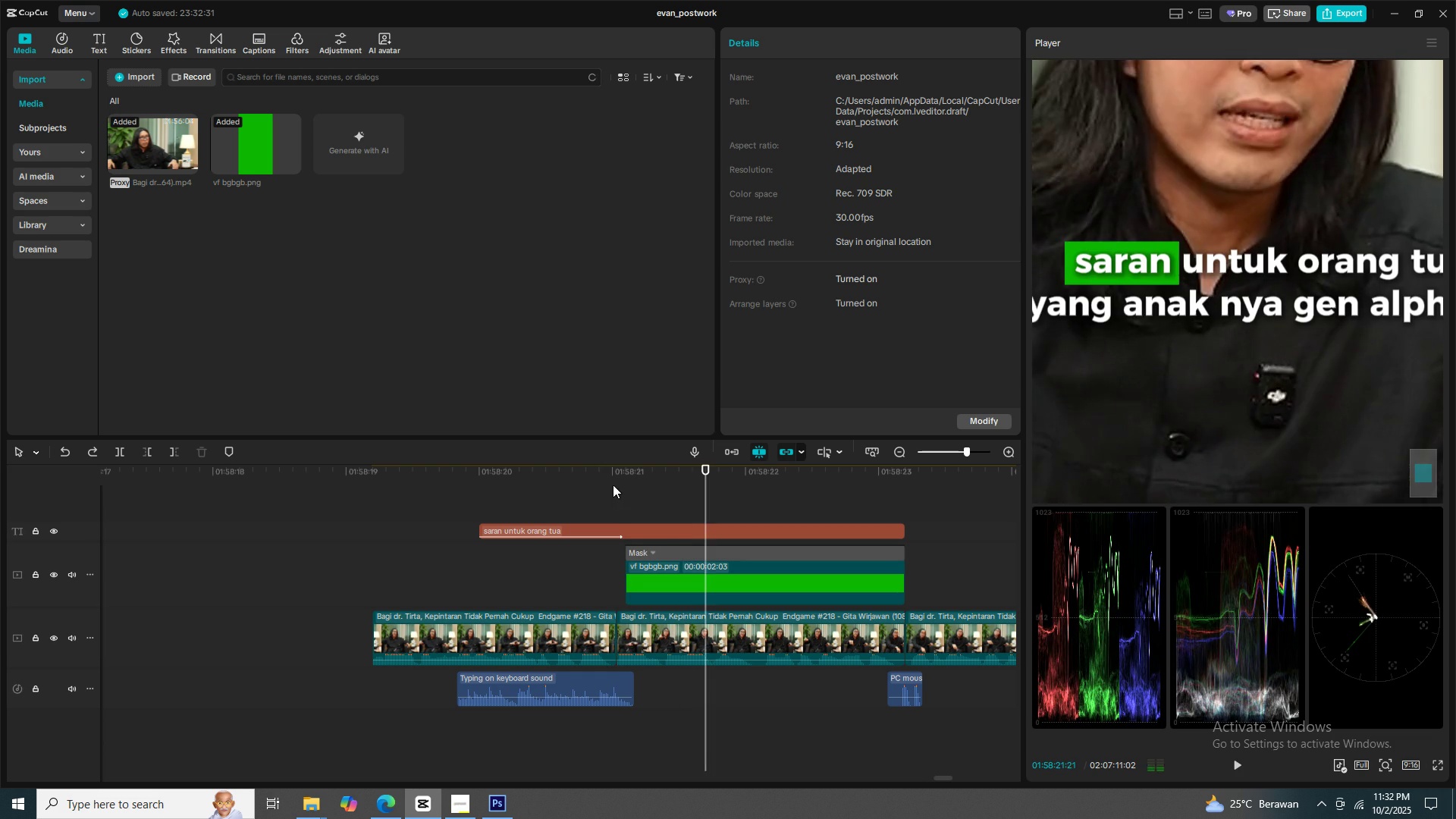 
left_click([613, 485])
 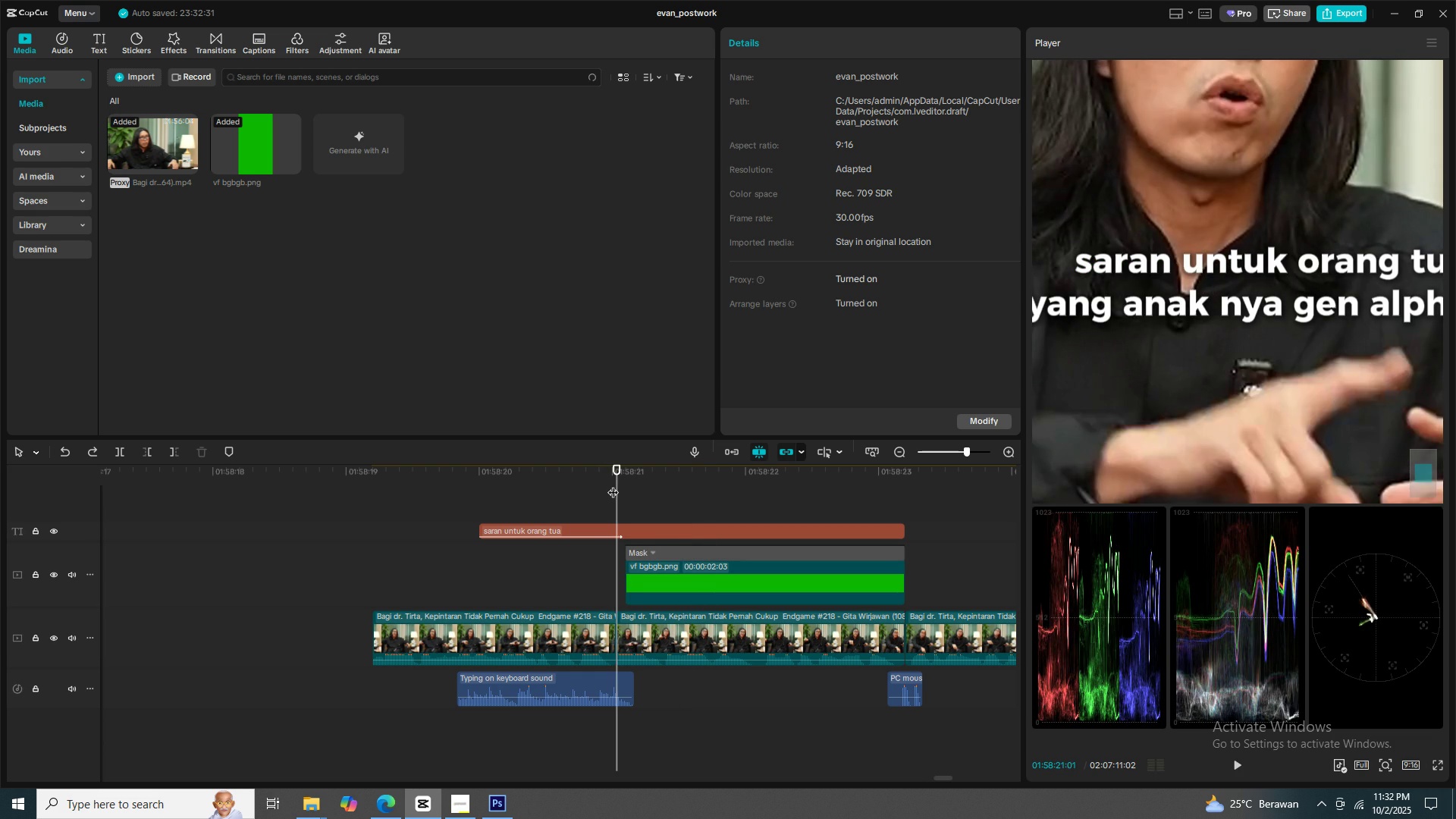 
key(Space)
 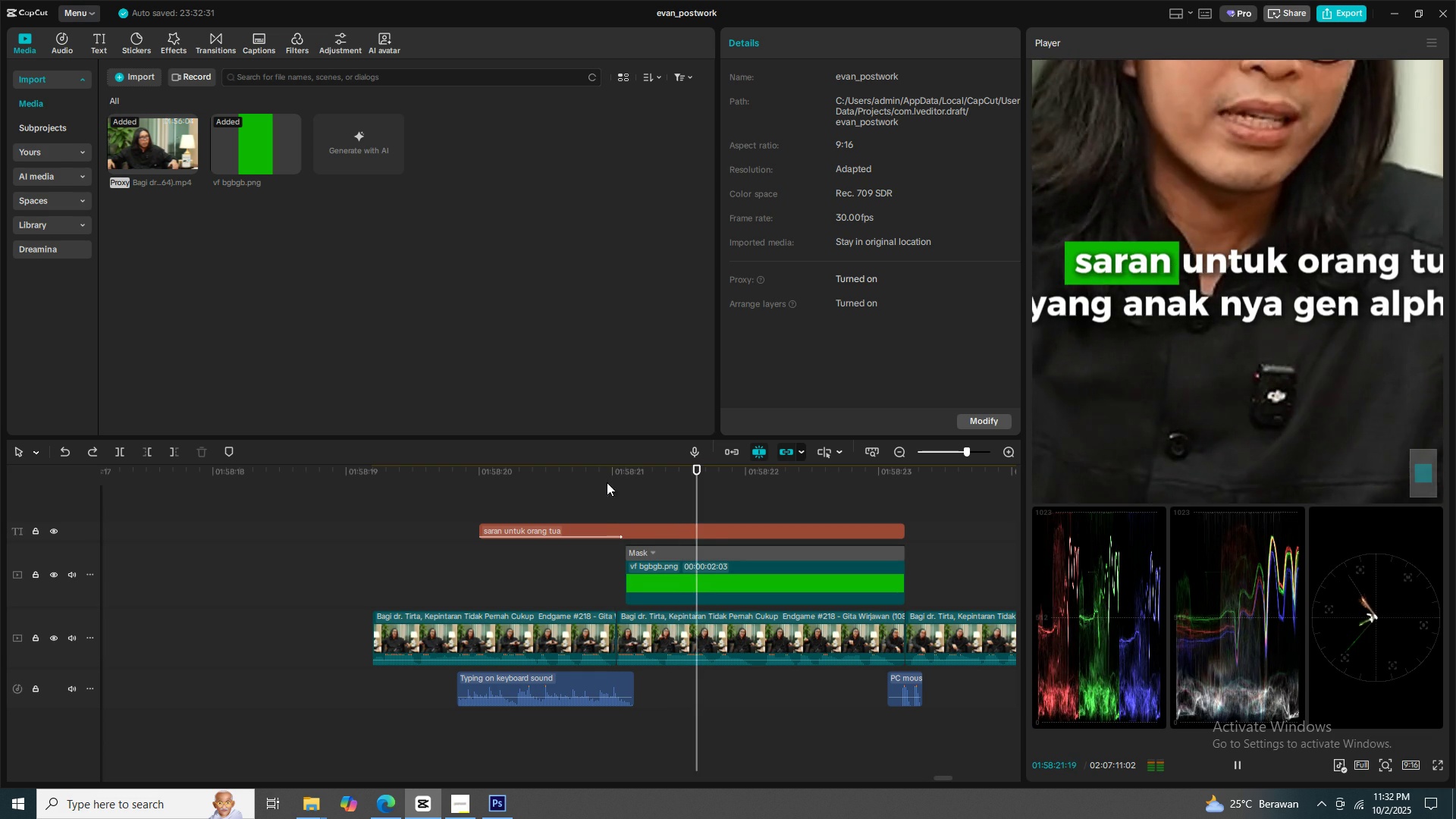 
left_click([607, 482])
 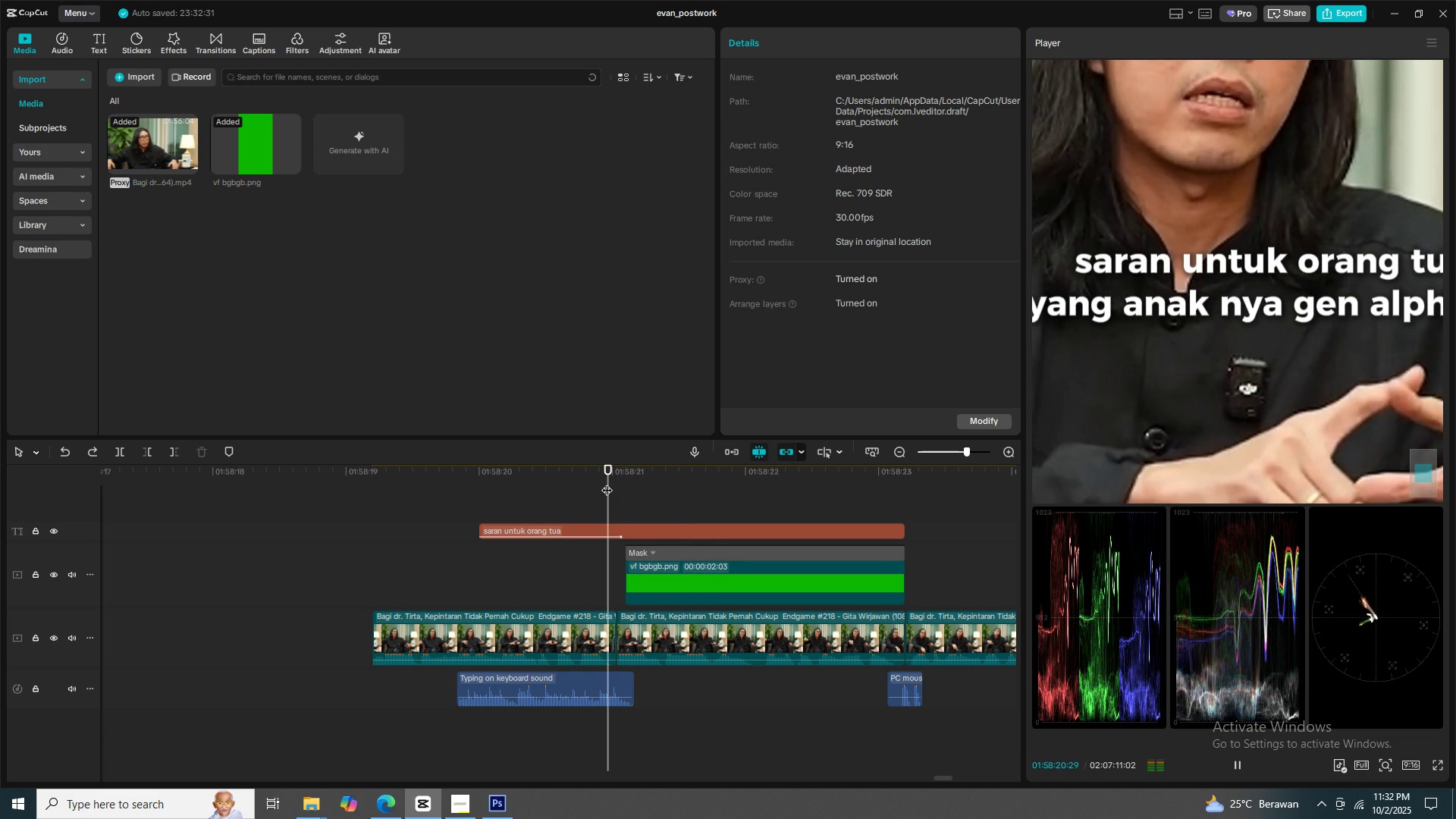 
key(Space)
 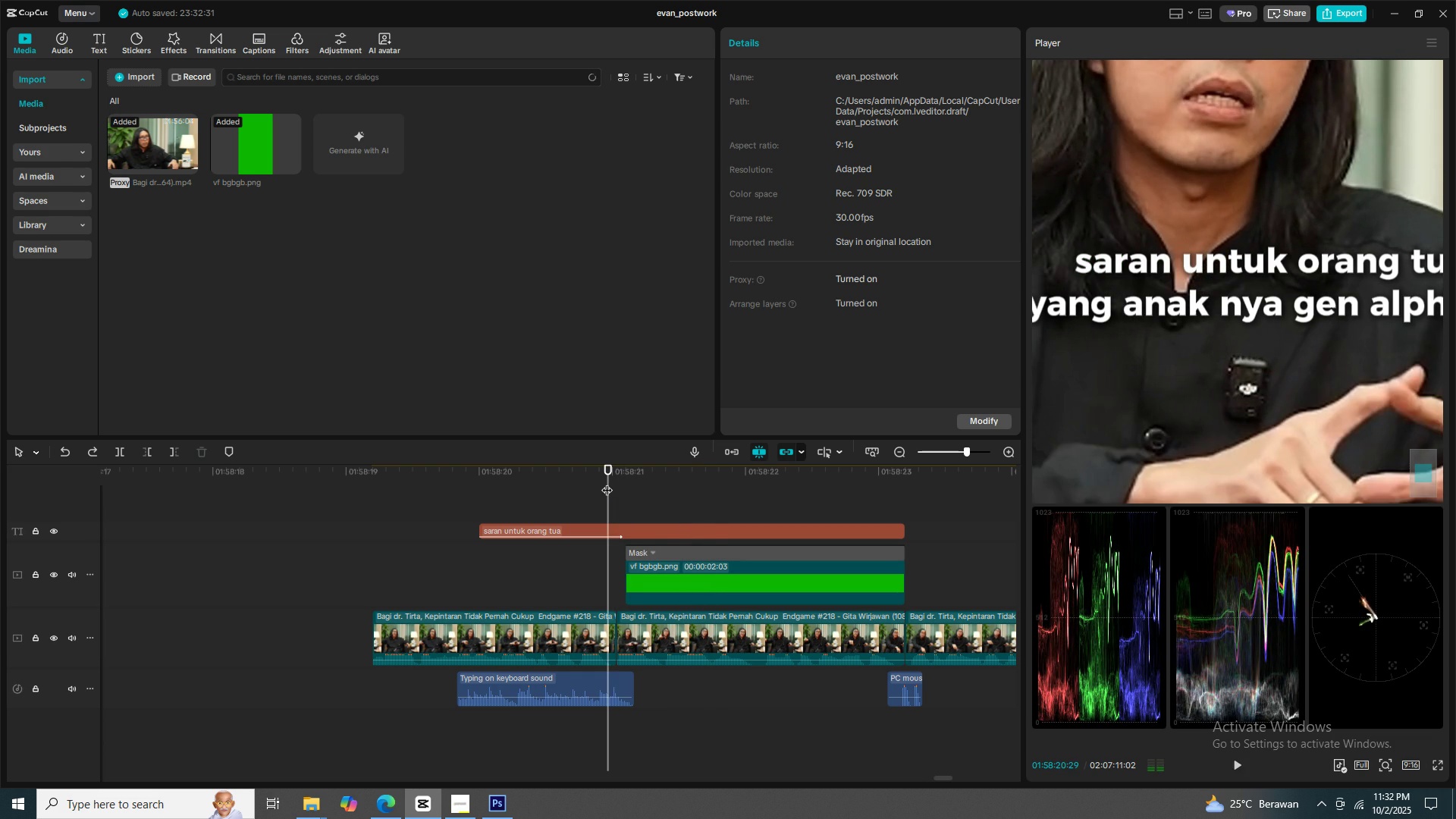 
key(Space)
 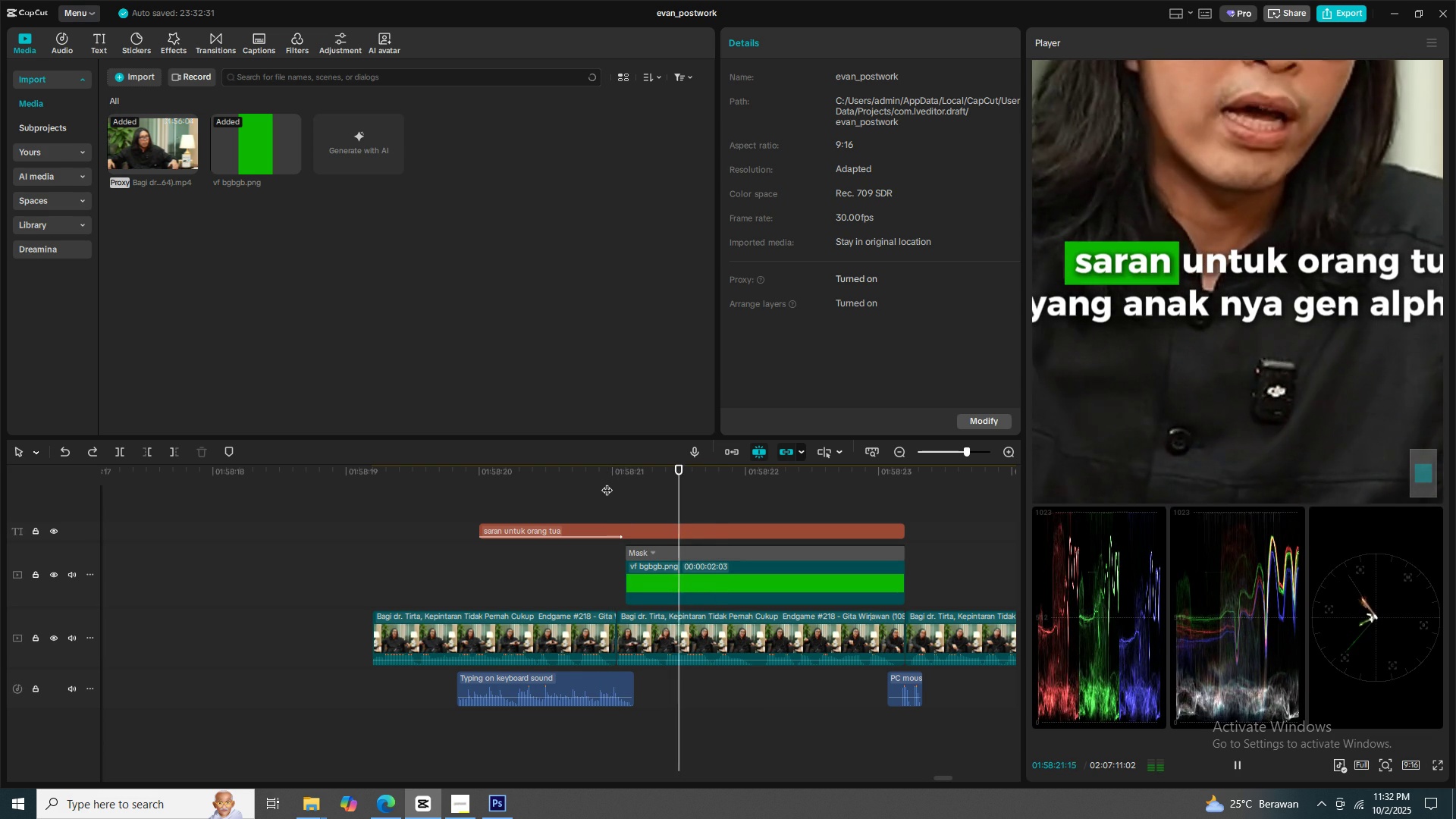 
key(Space)
 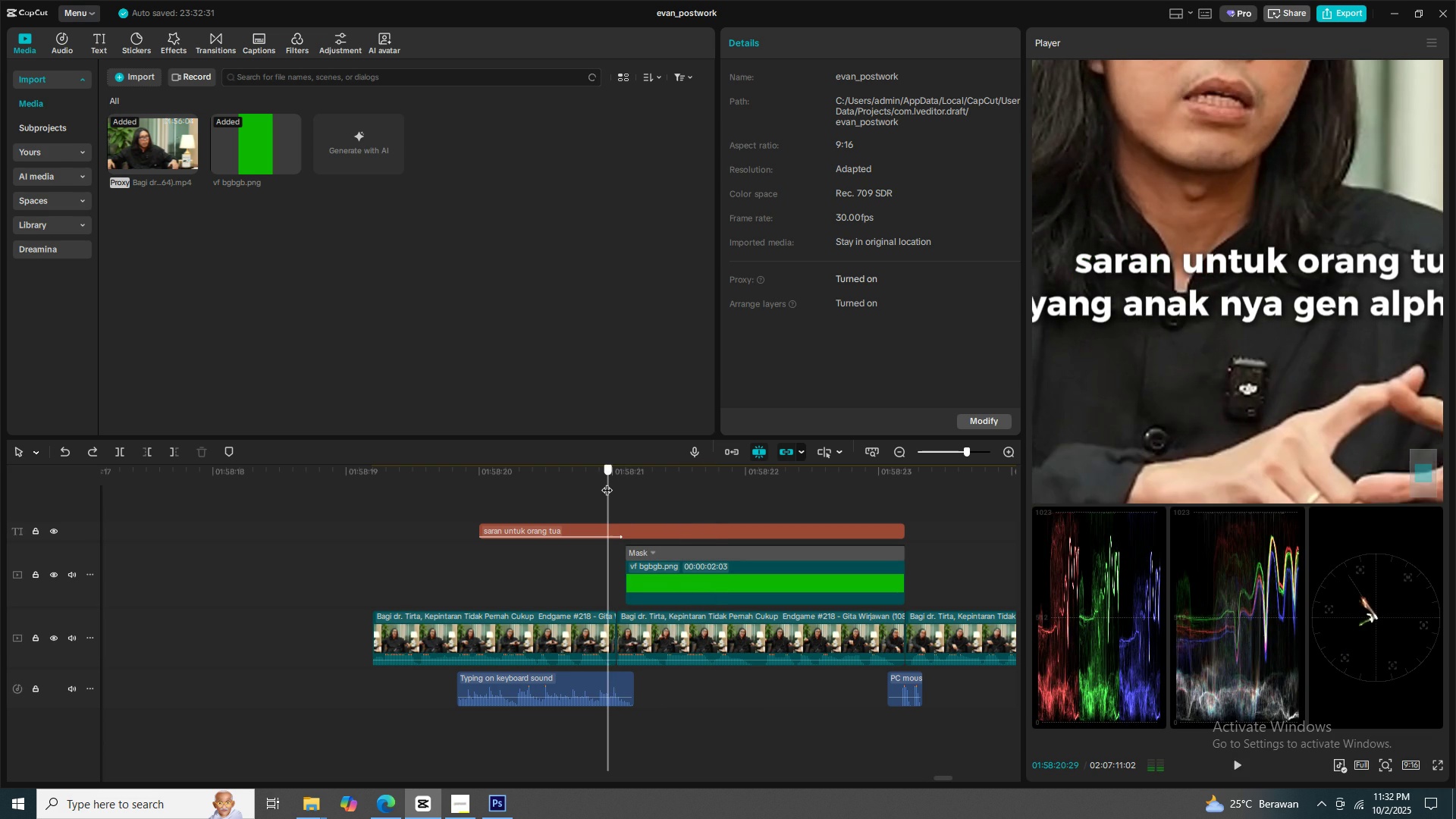 
left_click([607, 482])
 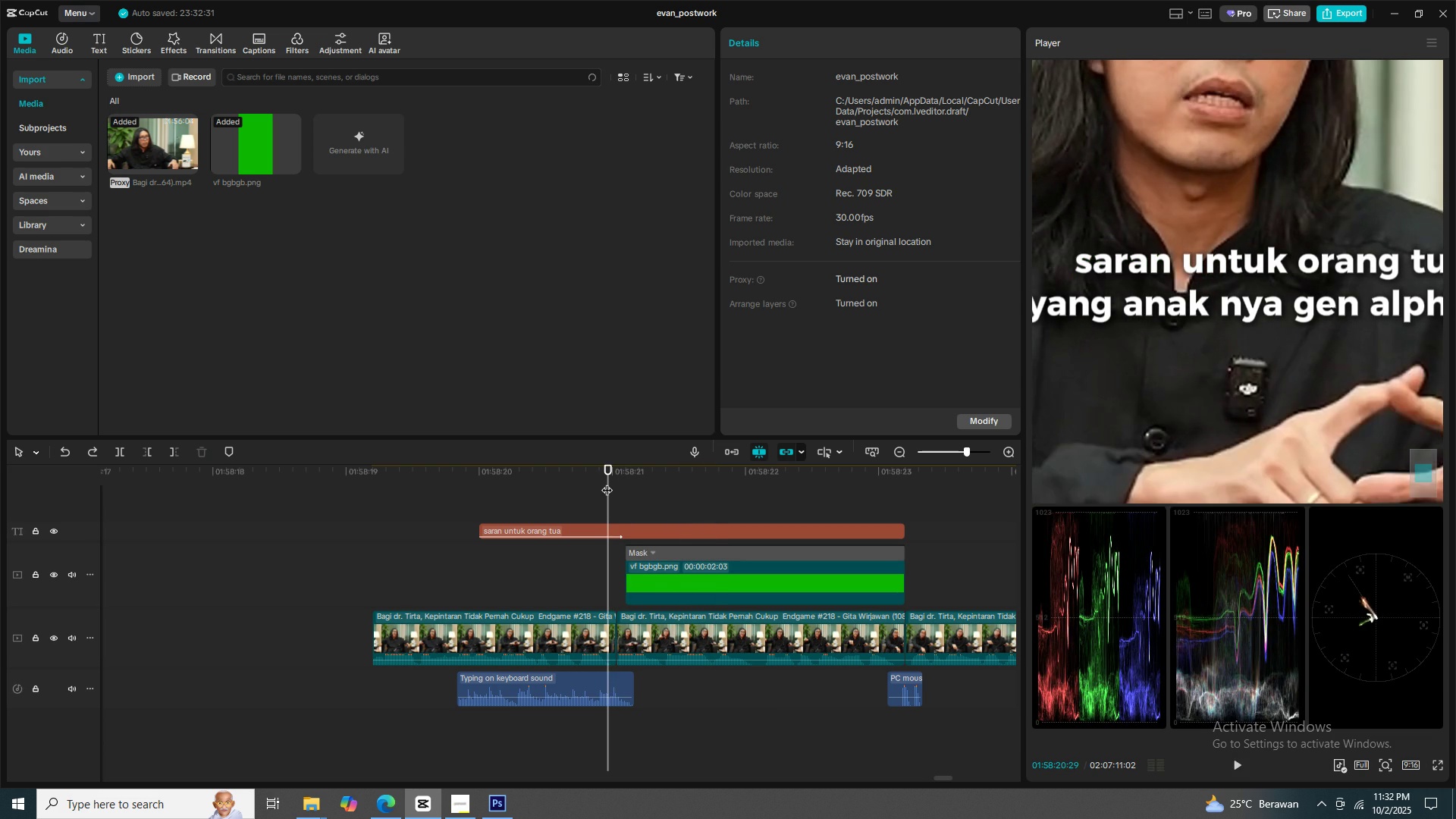 
key(Space)
 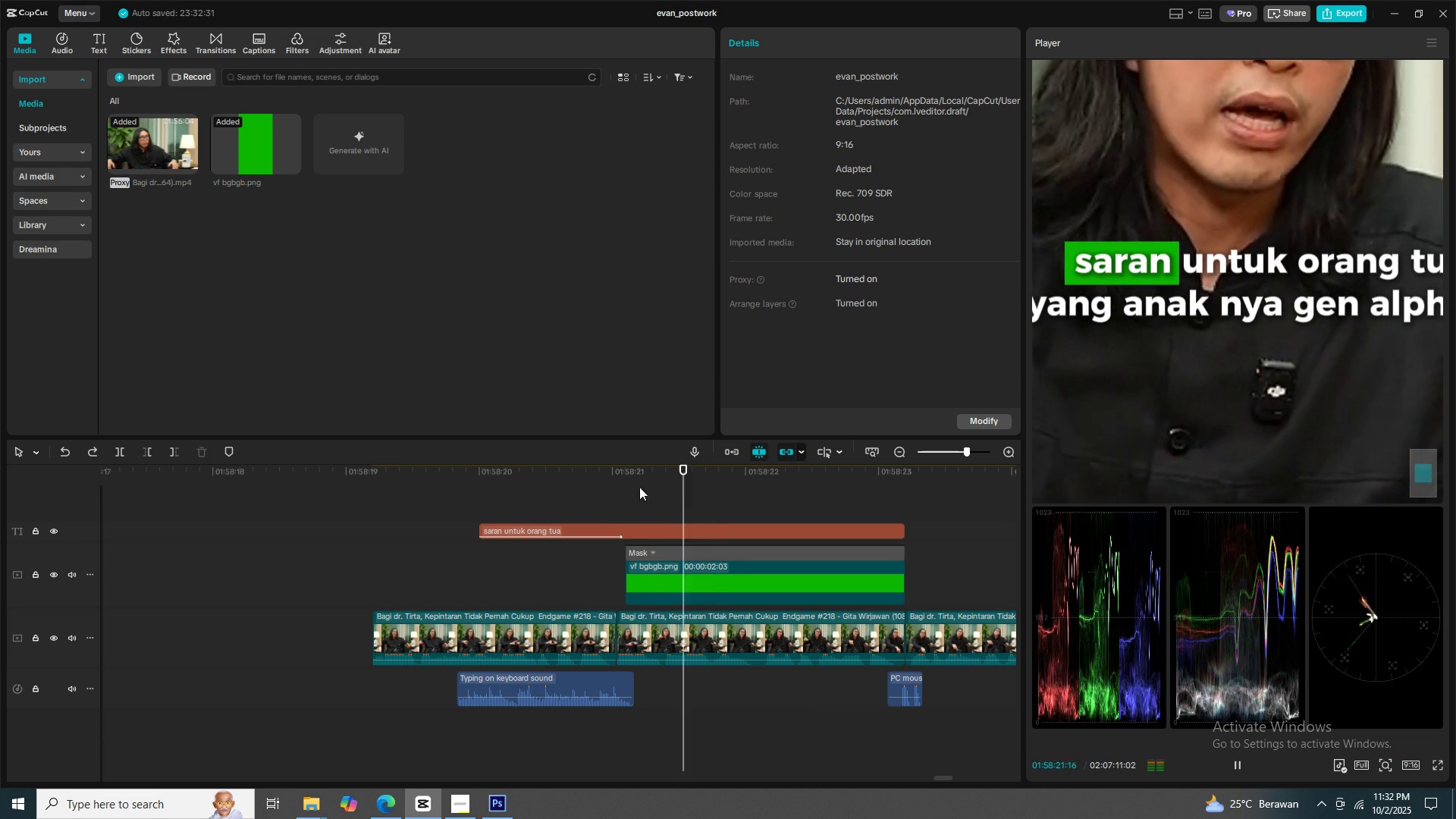 
key(Space)
 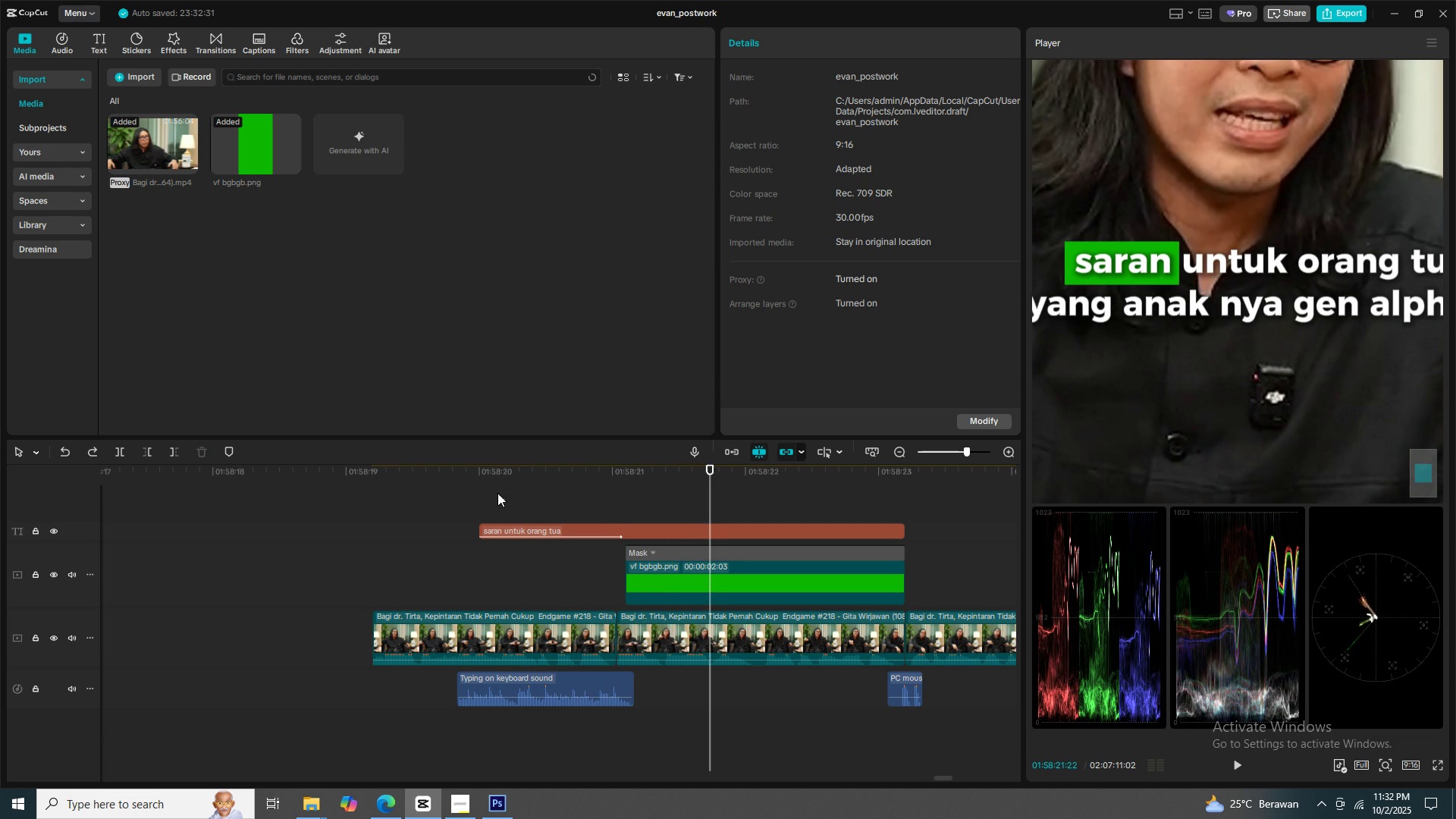 
double_click([514, 491])
 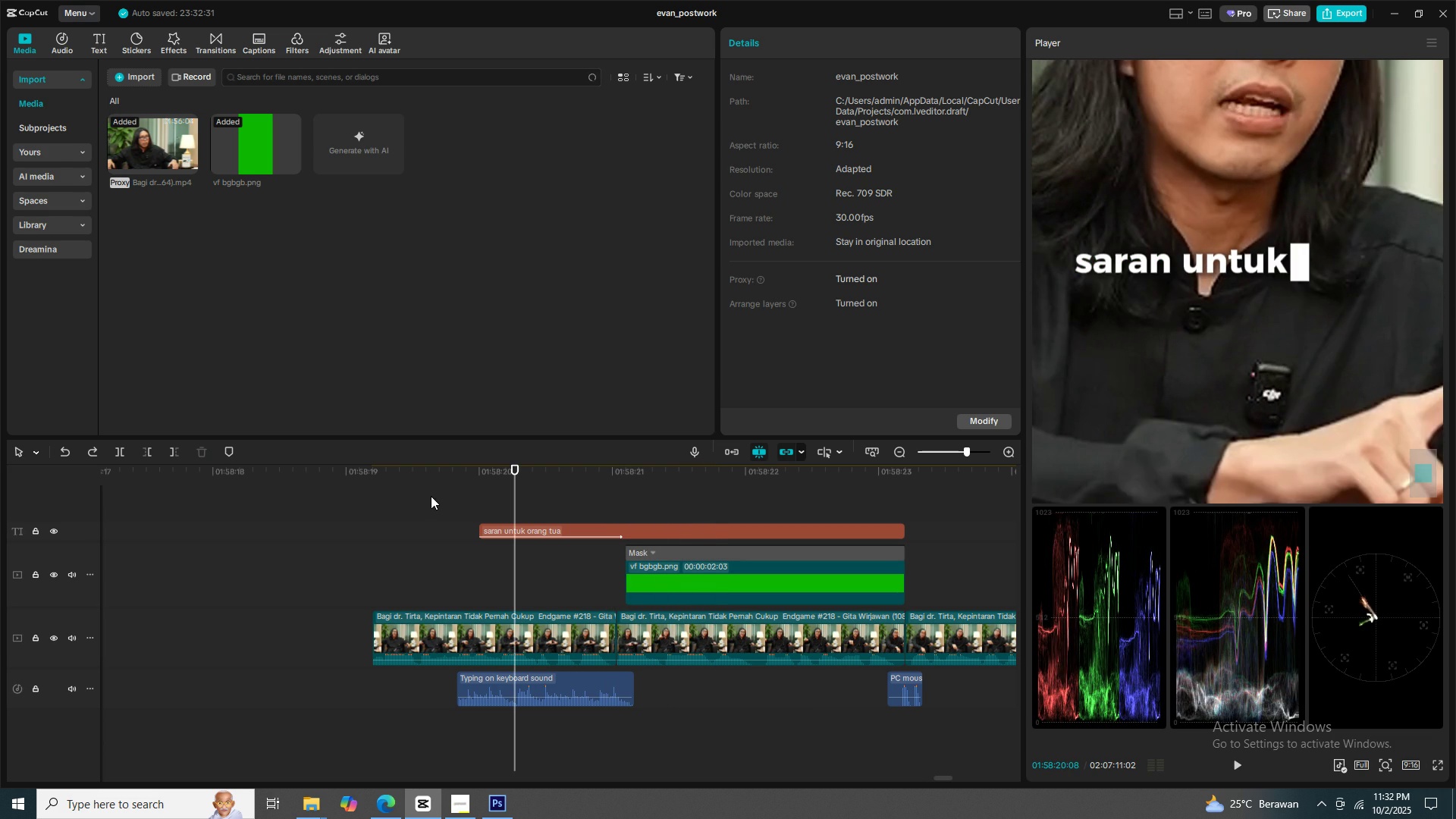 
triple_click([431, 496])
 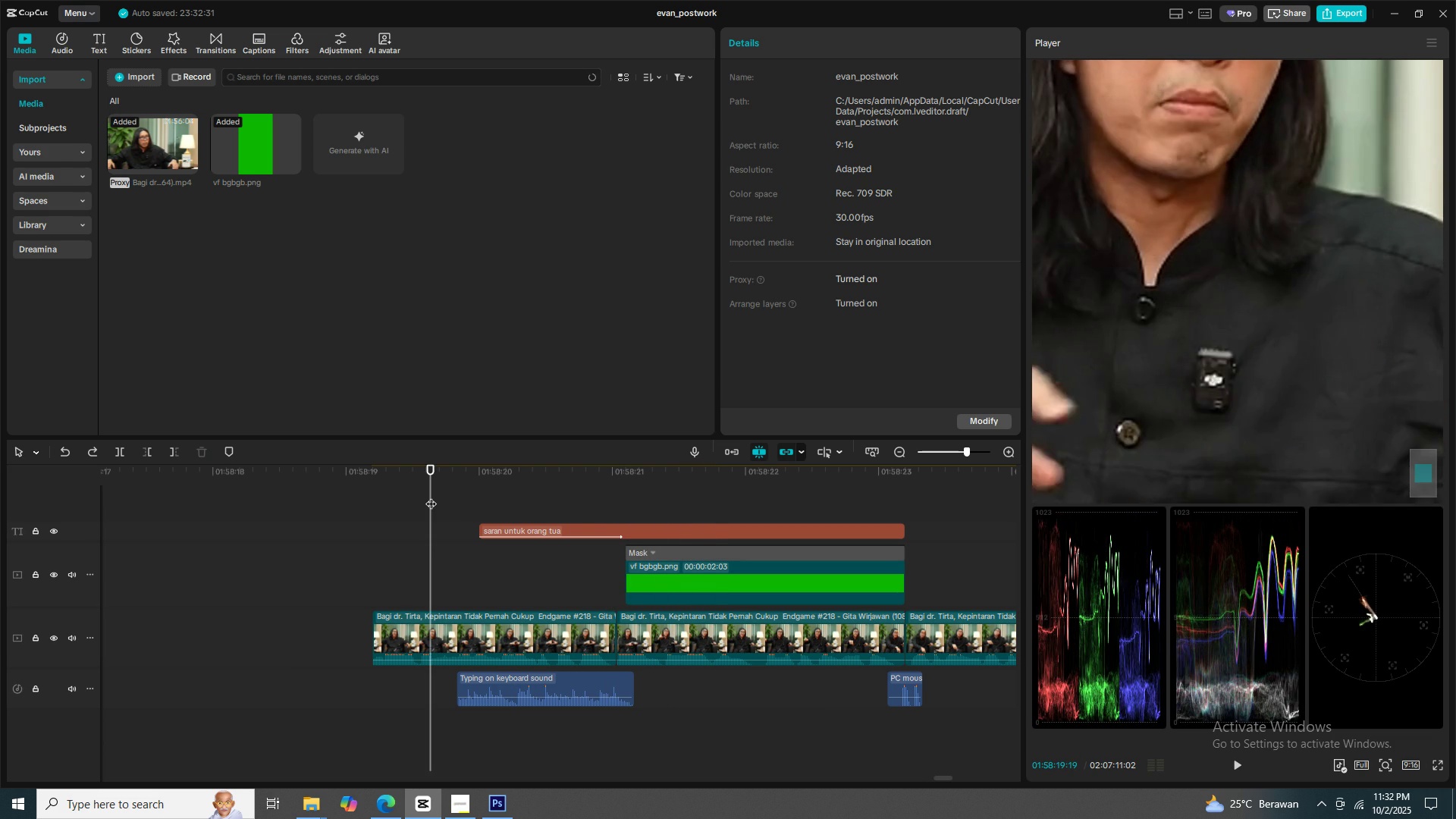 
key(Space)
 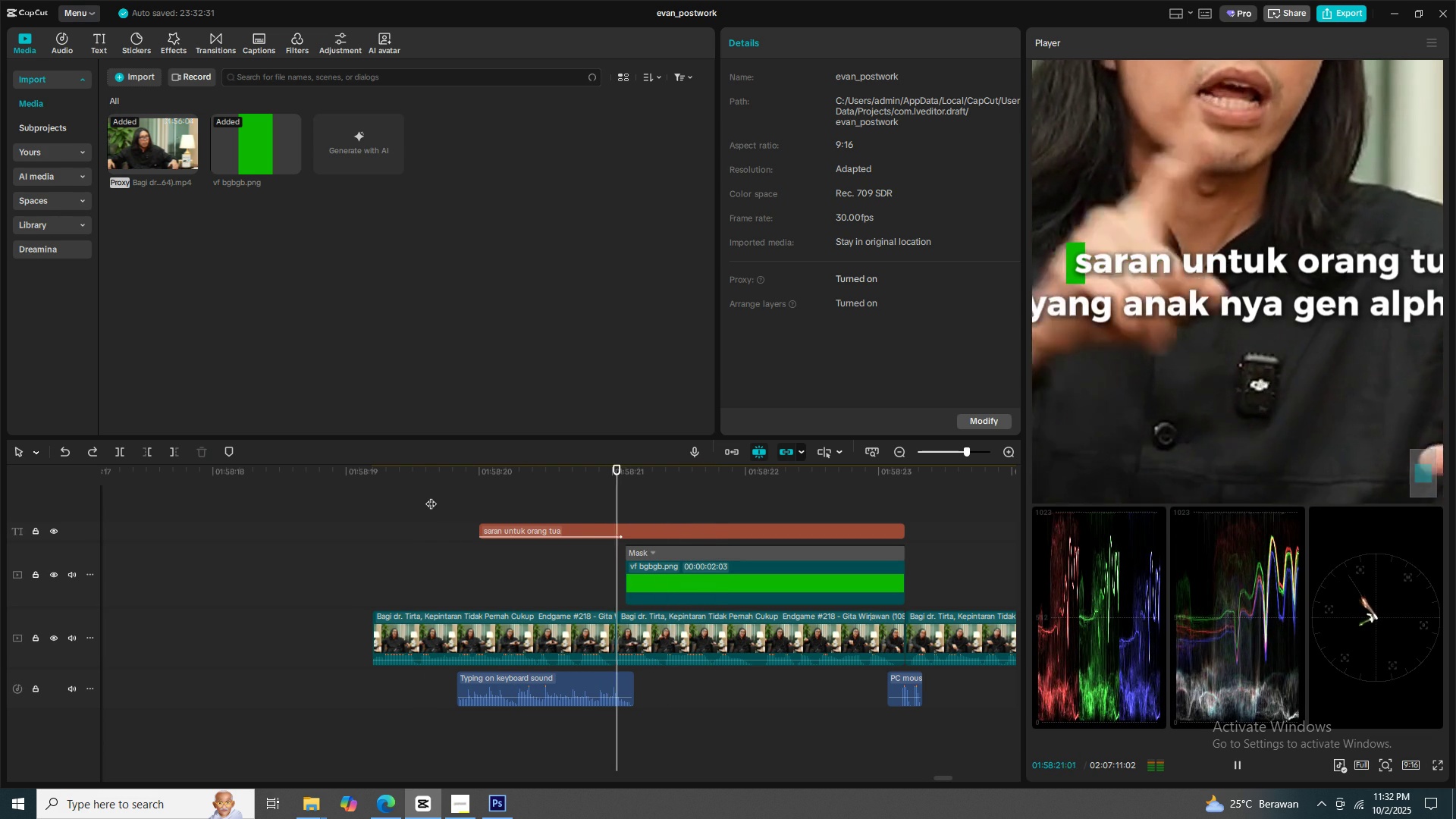 
key(Space)
 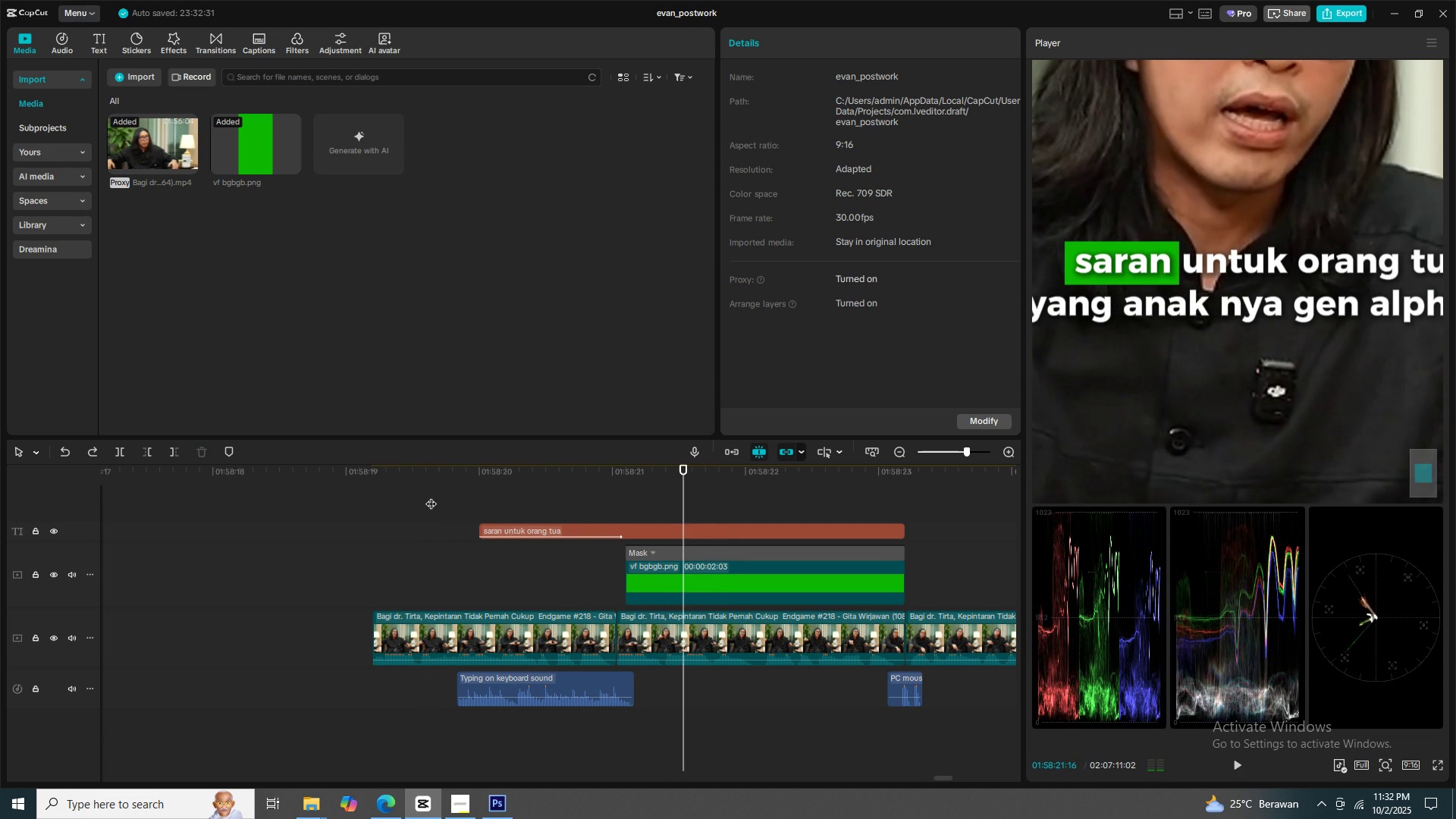 
key(Space)
 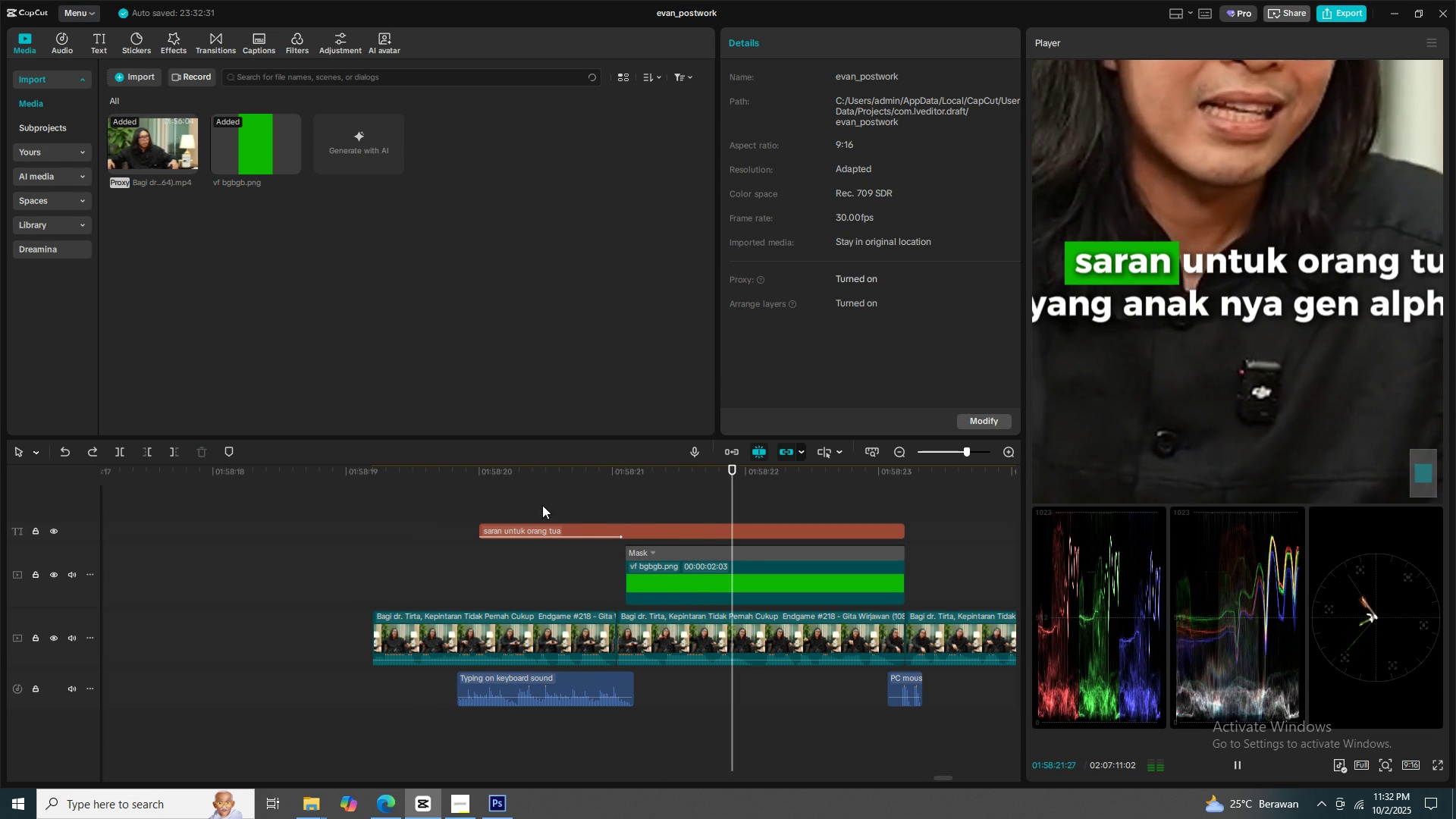 
key(Space)
 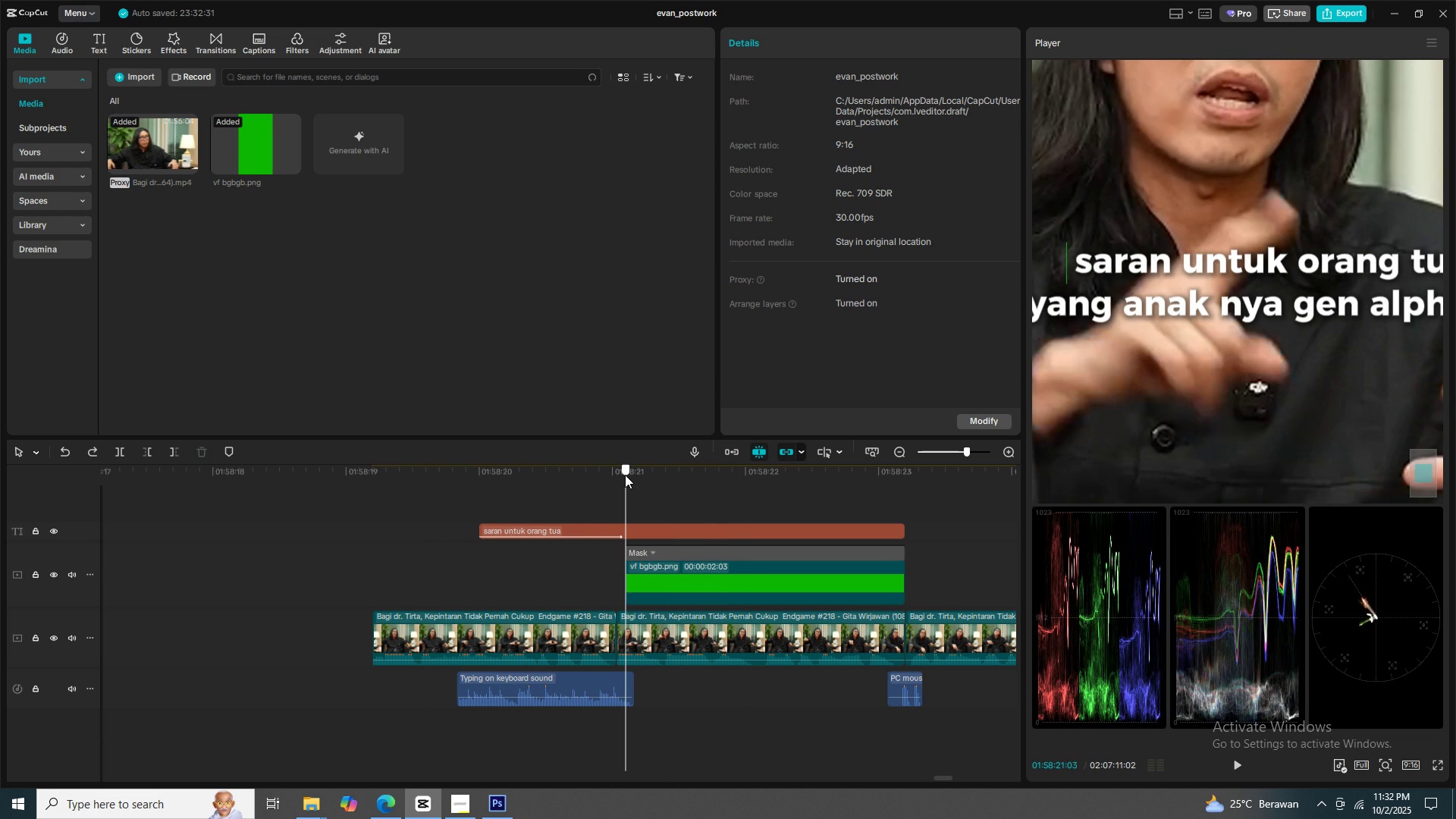 
left_click([625, 475])
 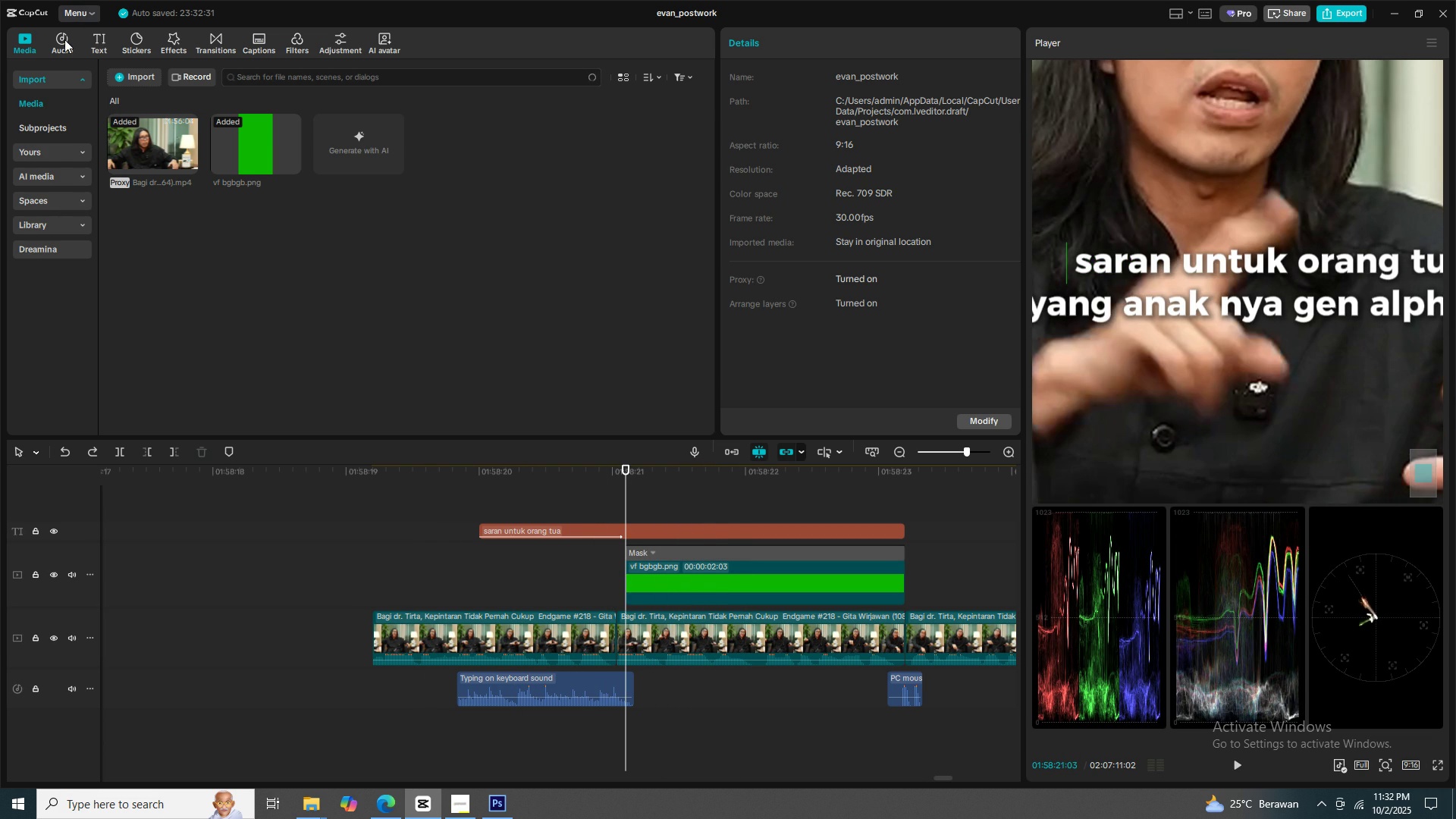 
left_click([64, 39])
 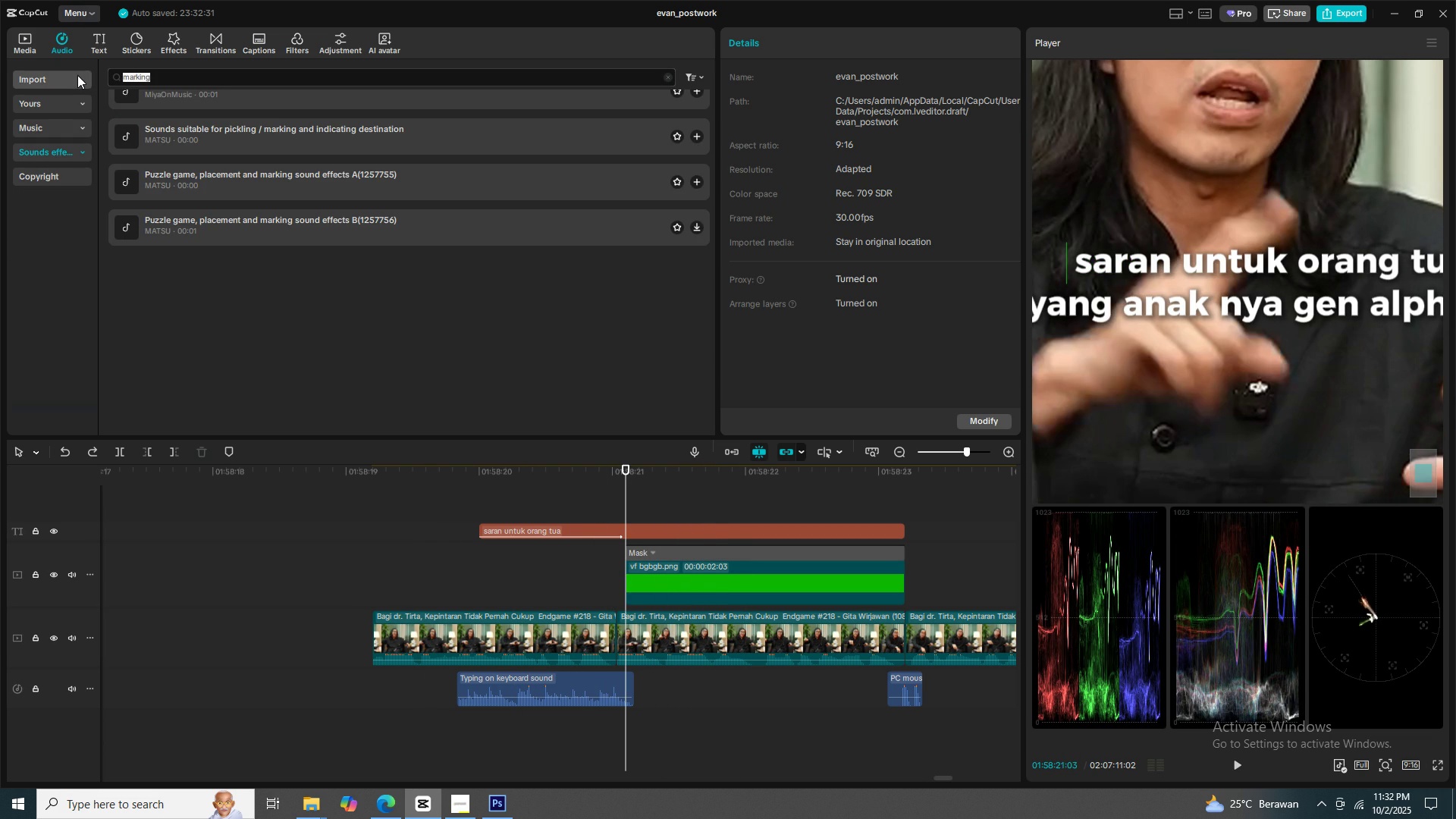 
type(highlig)
 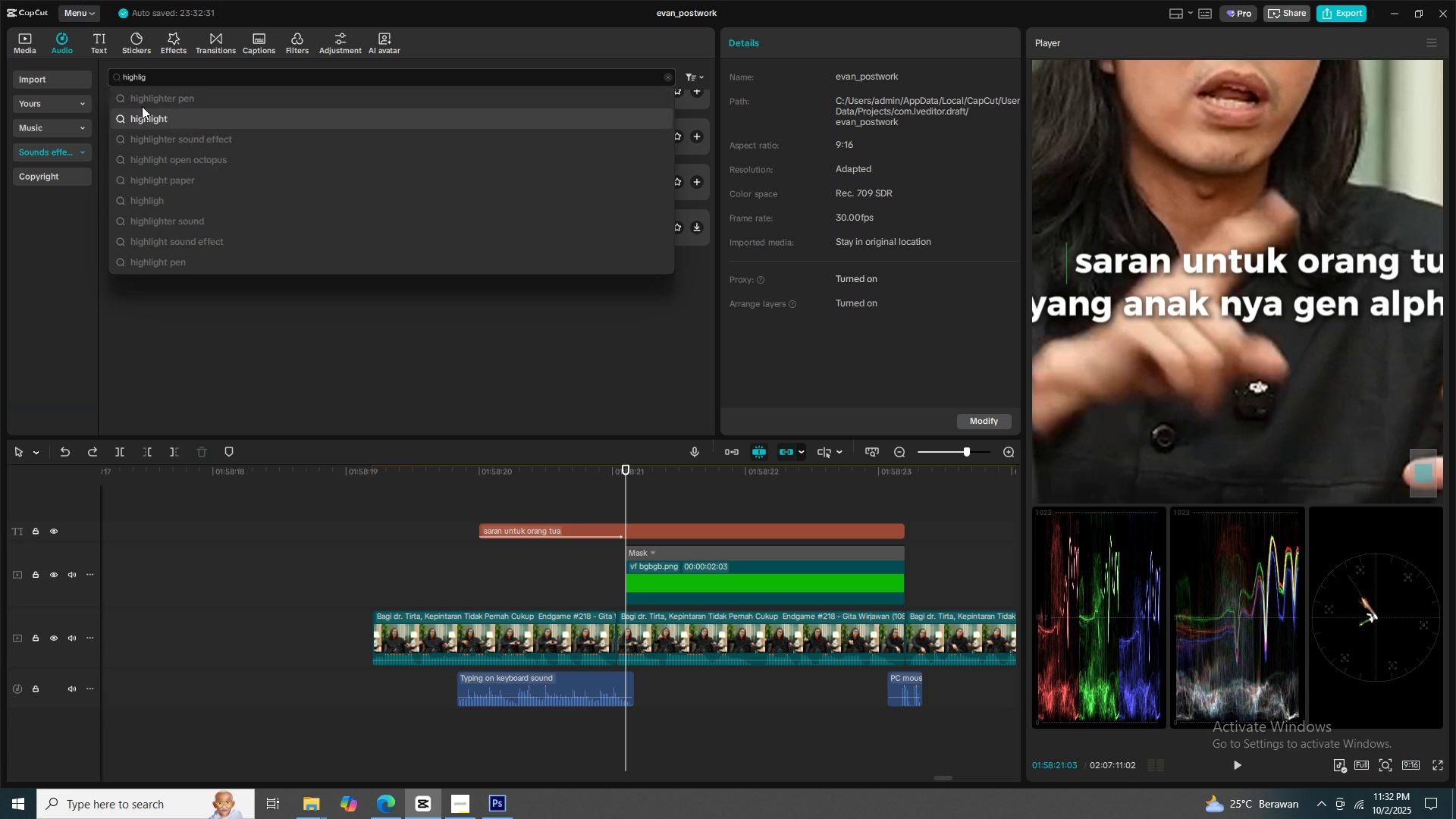 
left_click([155, 99])
 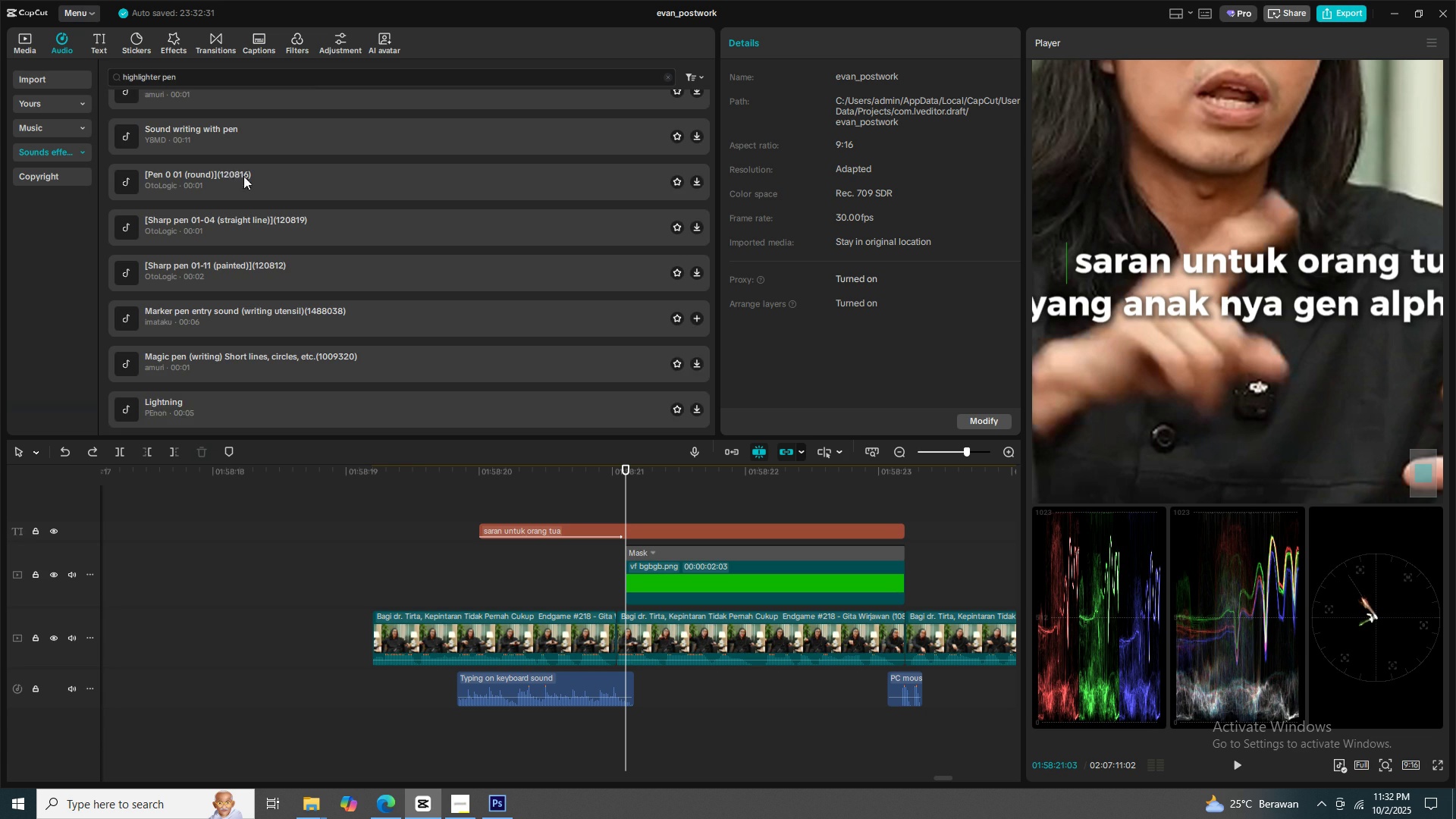 
scroll: coordinate [221, 131], scroll_direction: up, amount: 2.0
 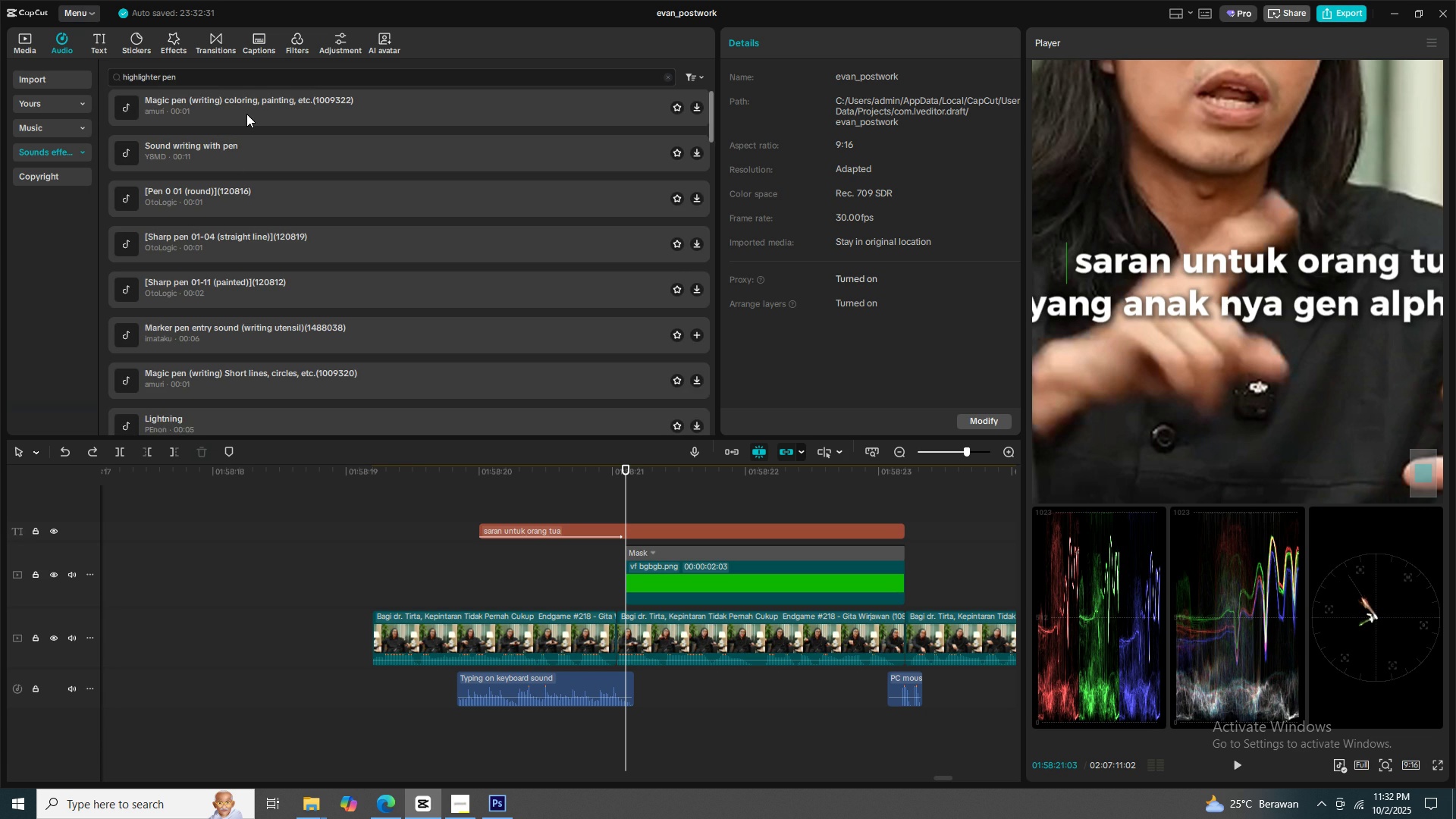 
left_click([246, 114])
 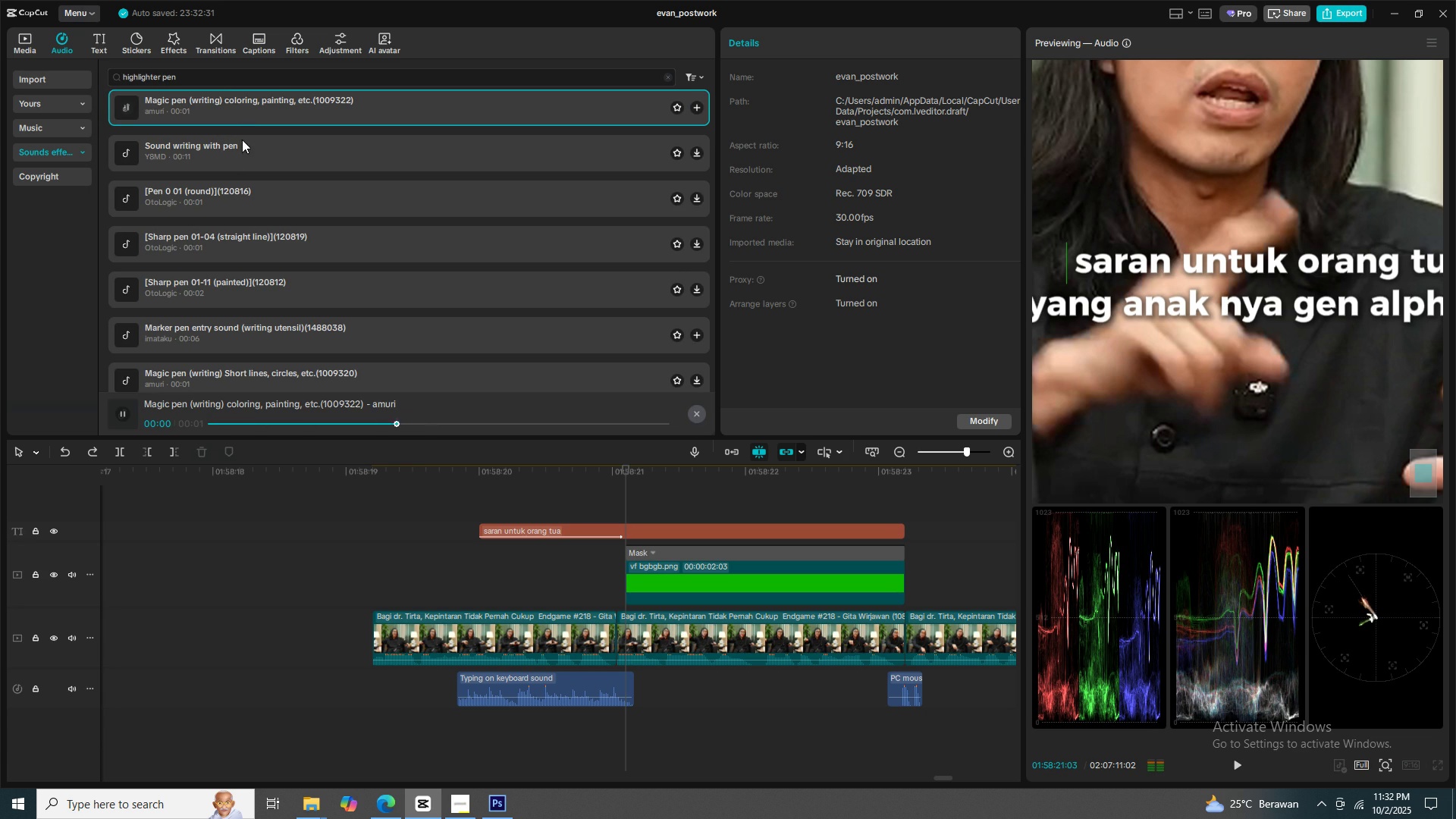 
left_click([241, 145])
 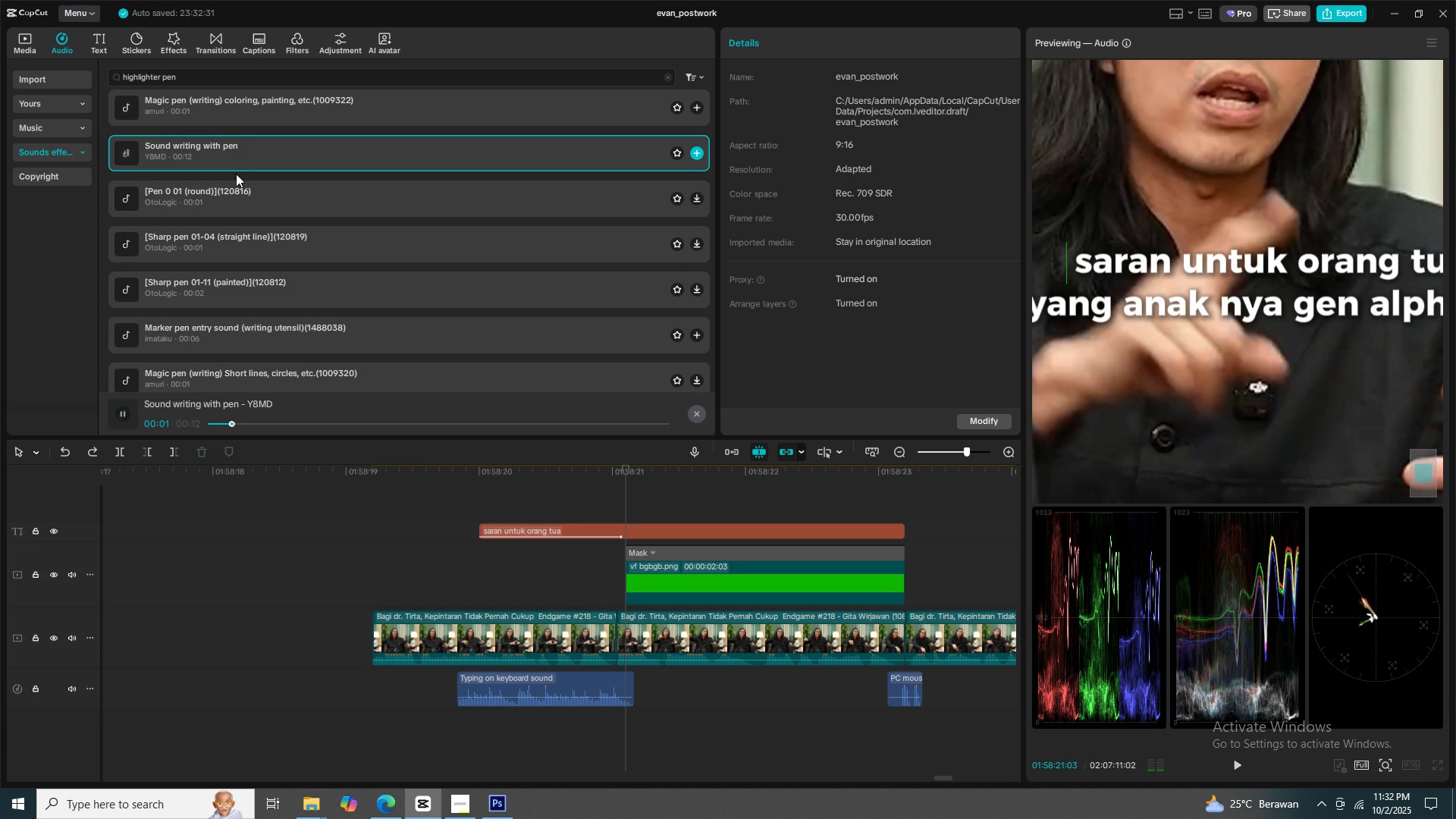 
left_click([232, 187])
 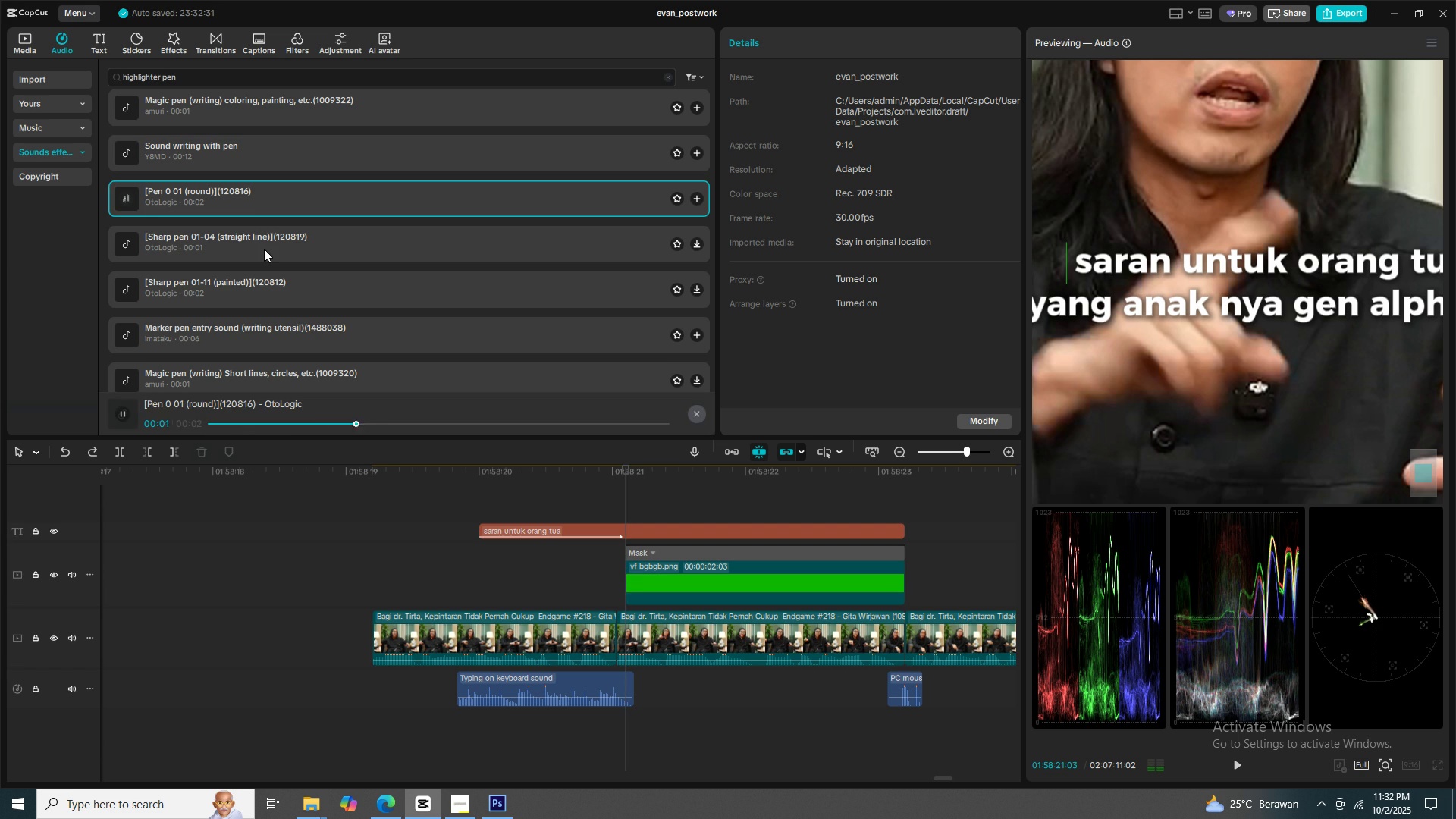 
left_click([264, 249])
 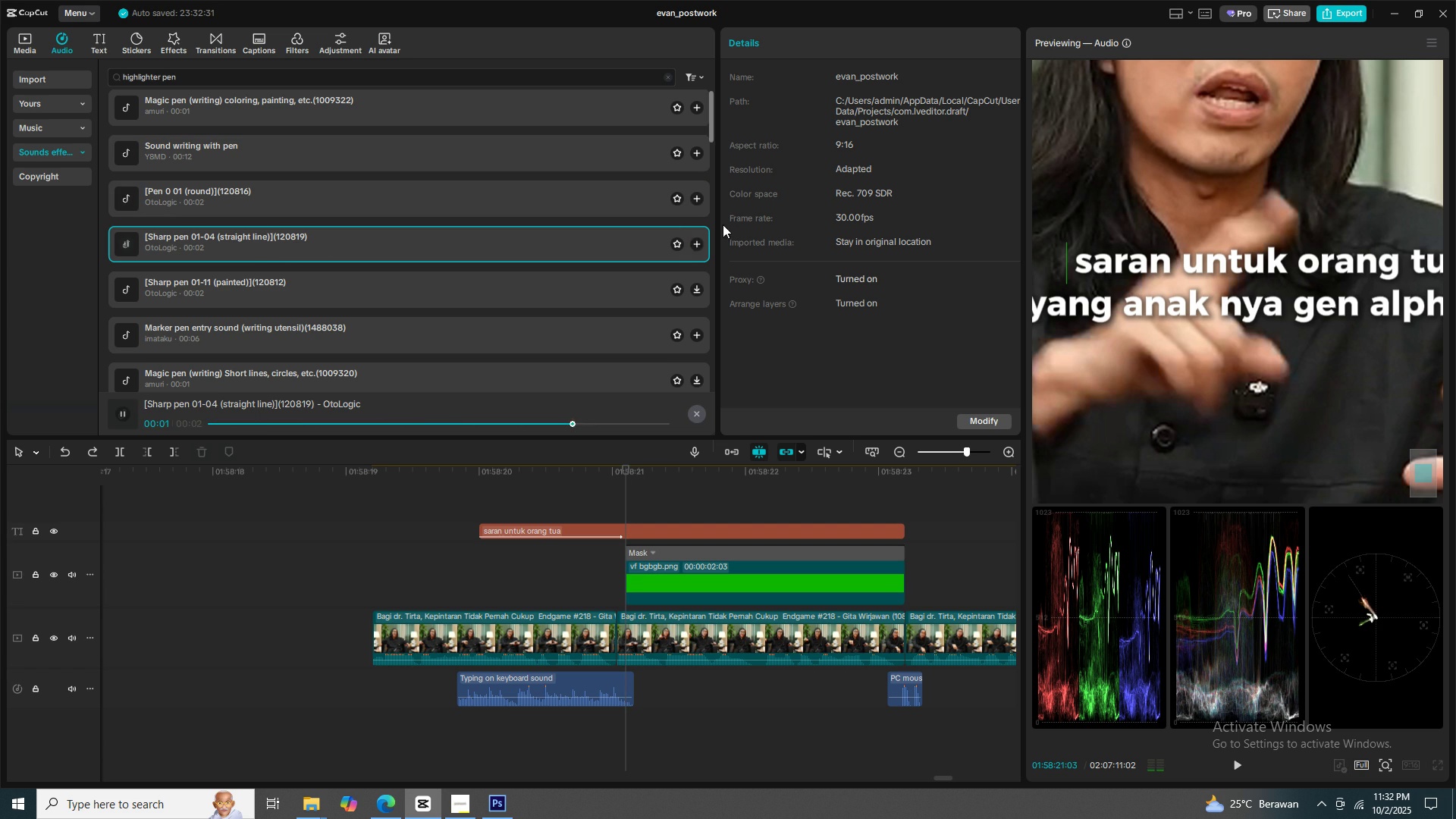 
left_click([697, 243])
 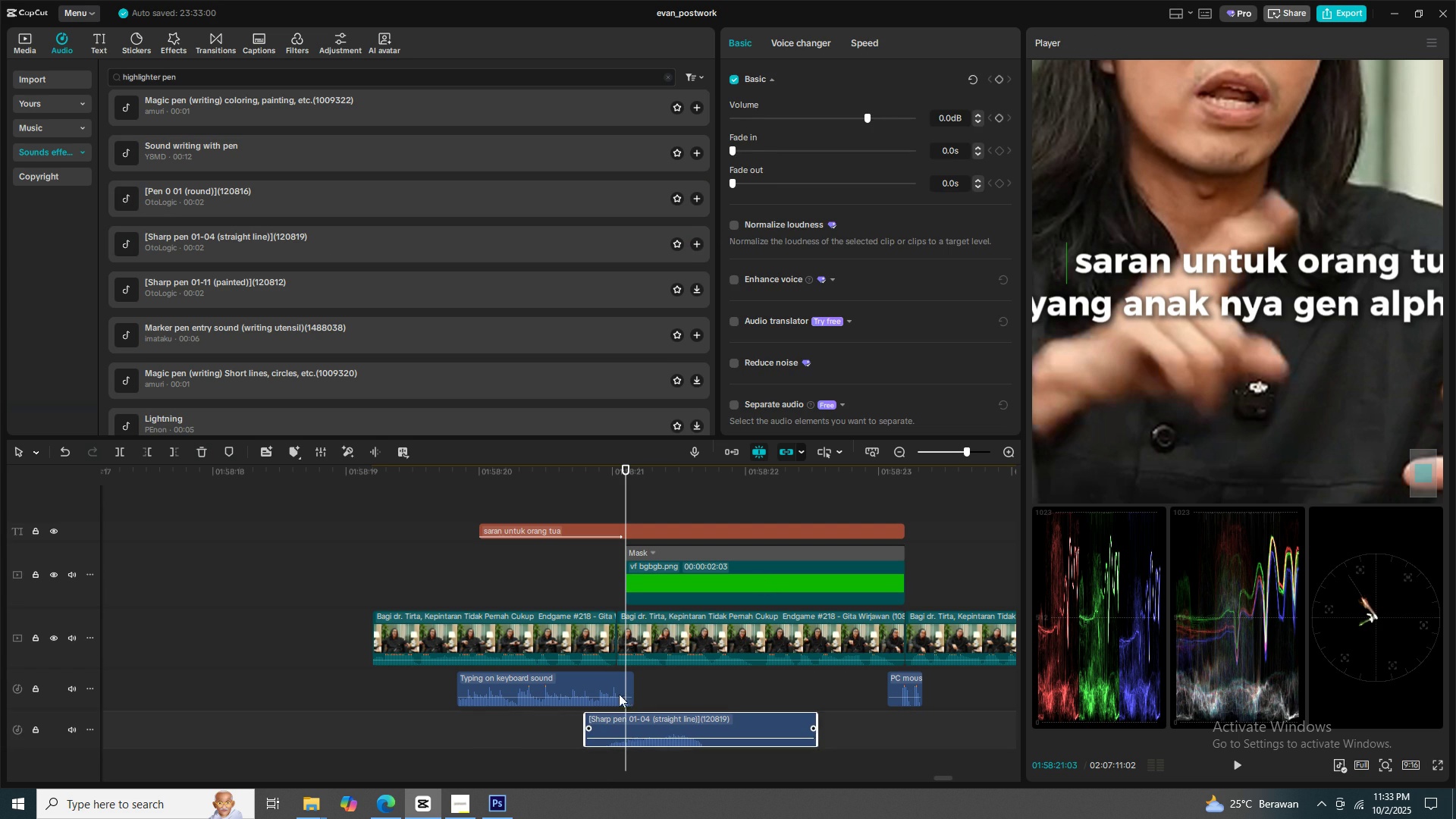 
left_click([592, 590])
 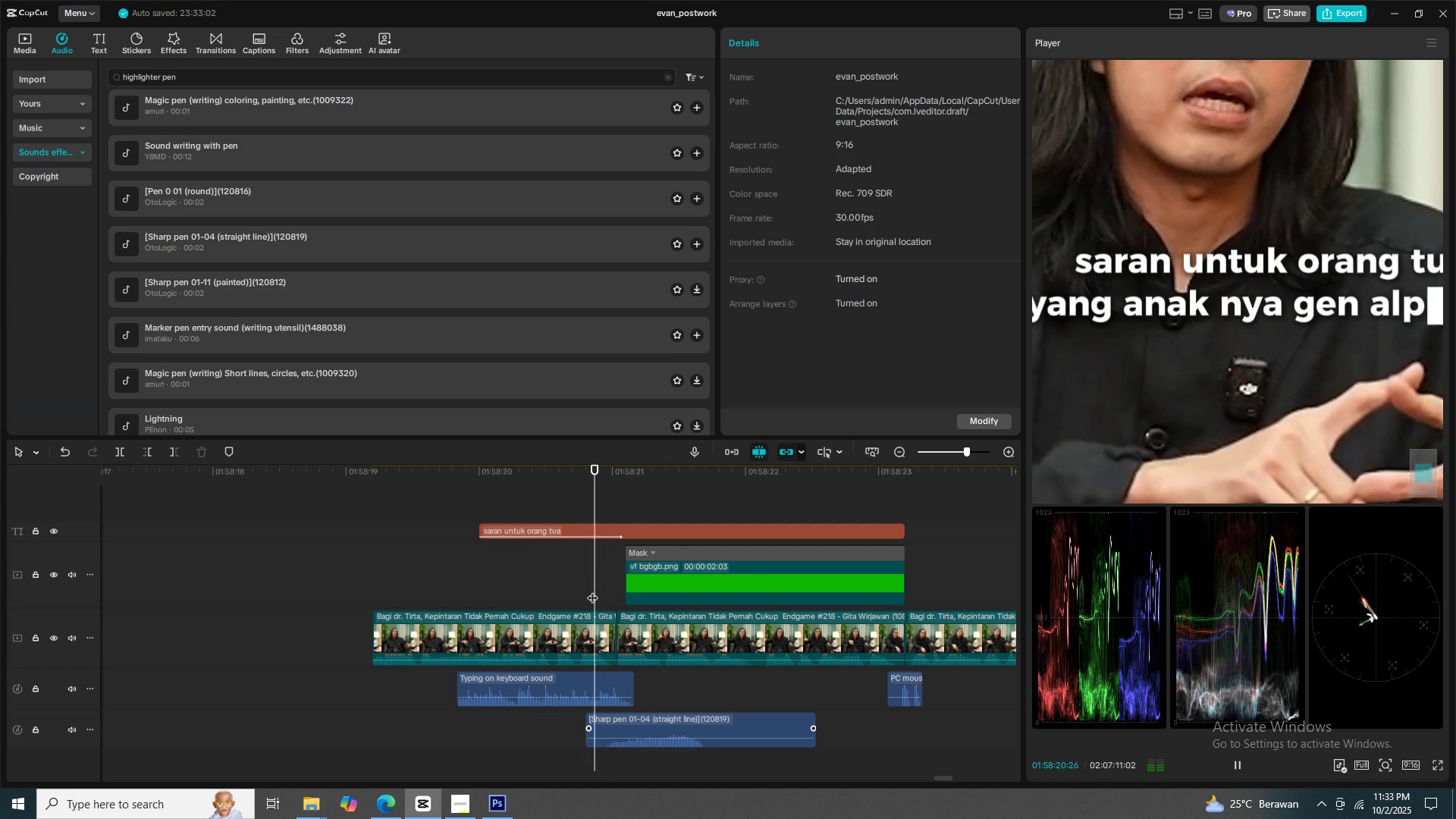 
key(Space)
 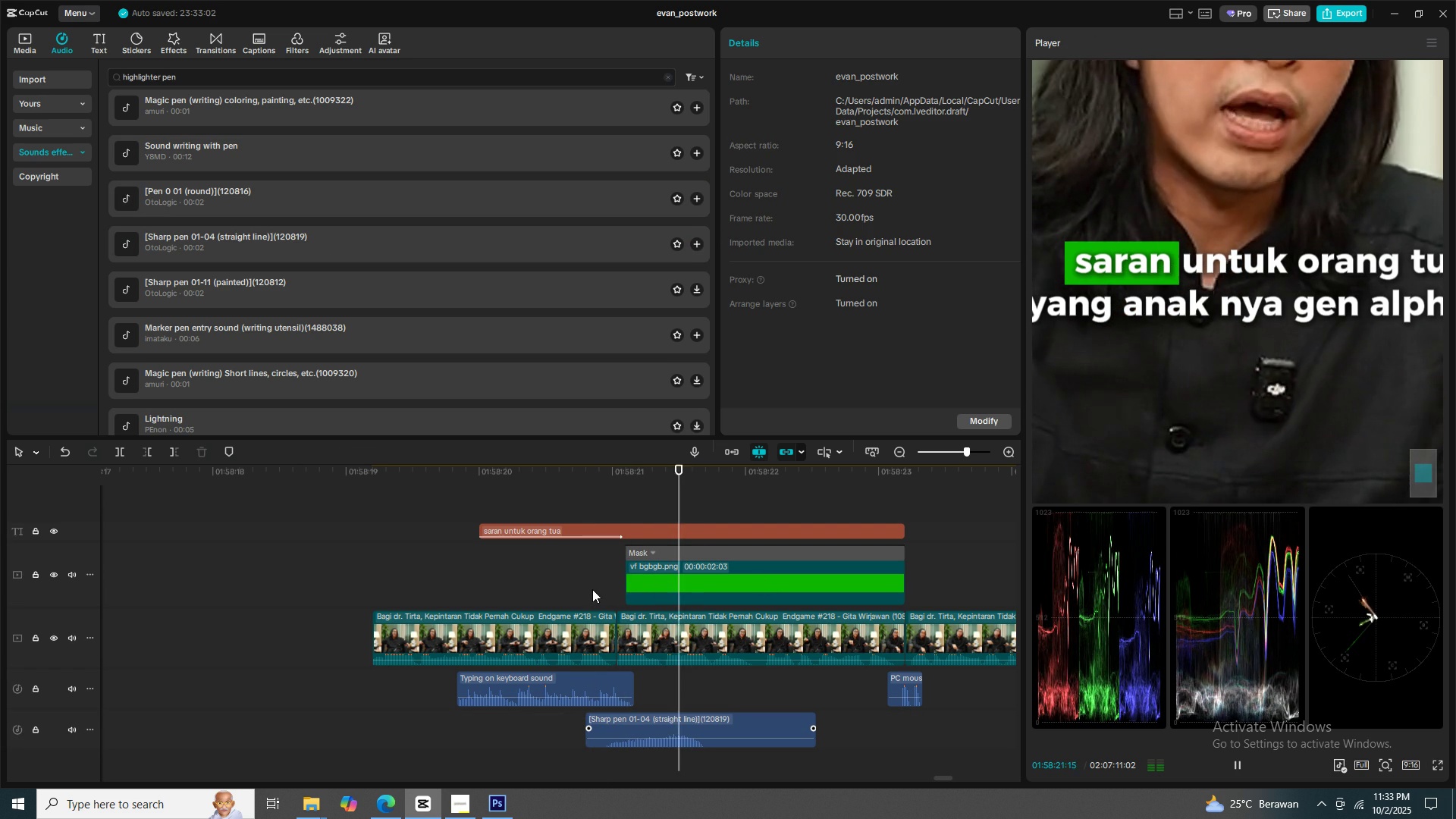 
key(Space)
 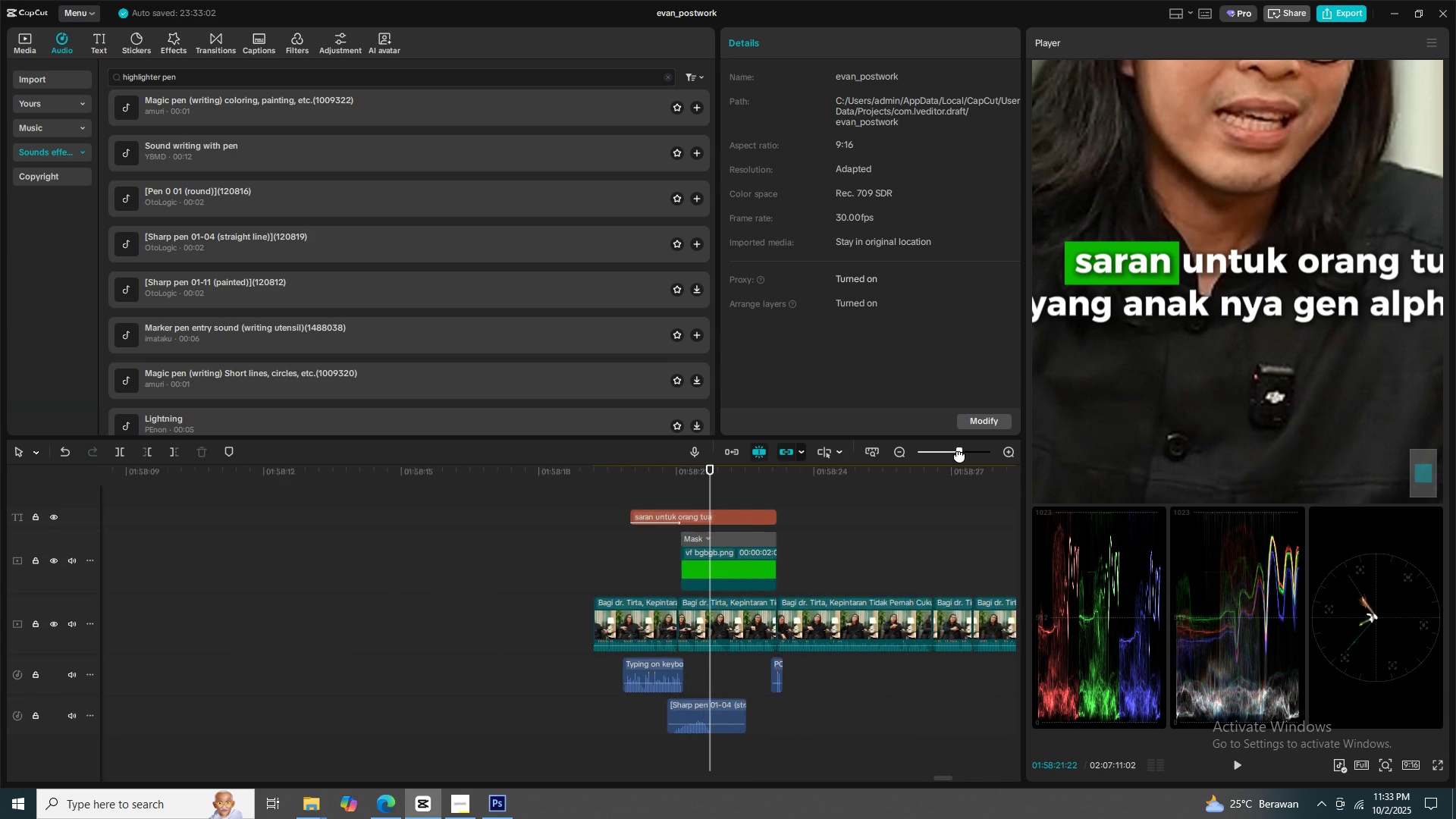 
wait(6.9)
 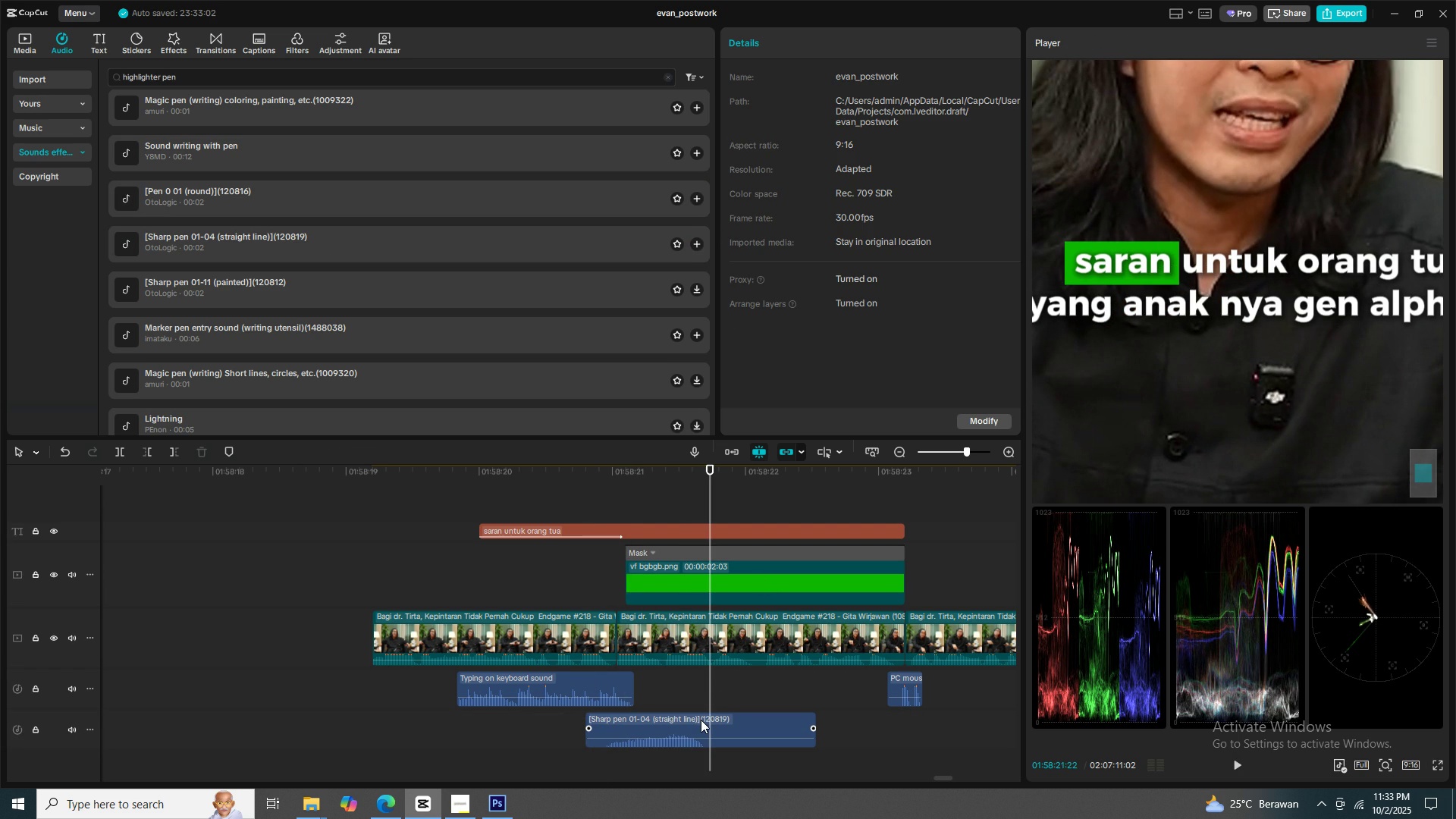 
left_click([692, 555])